 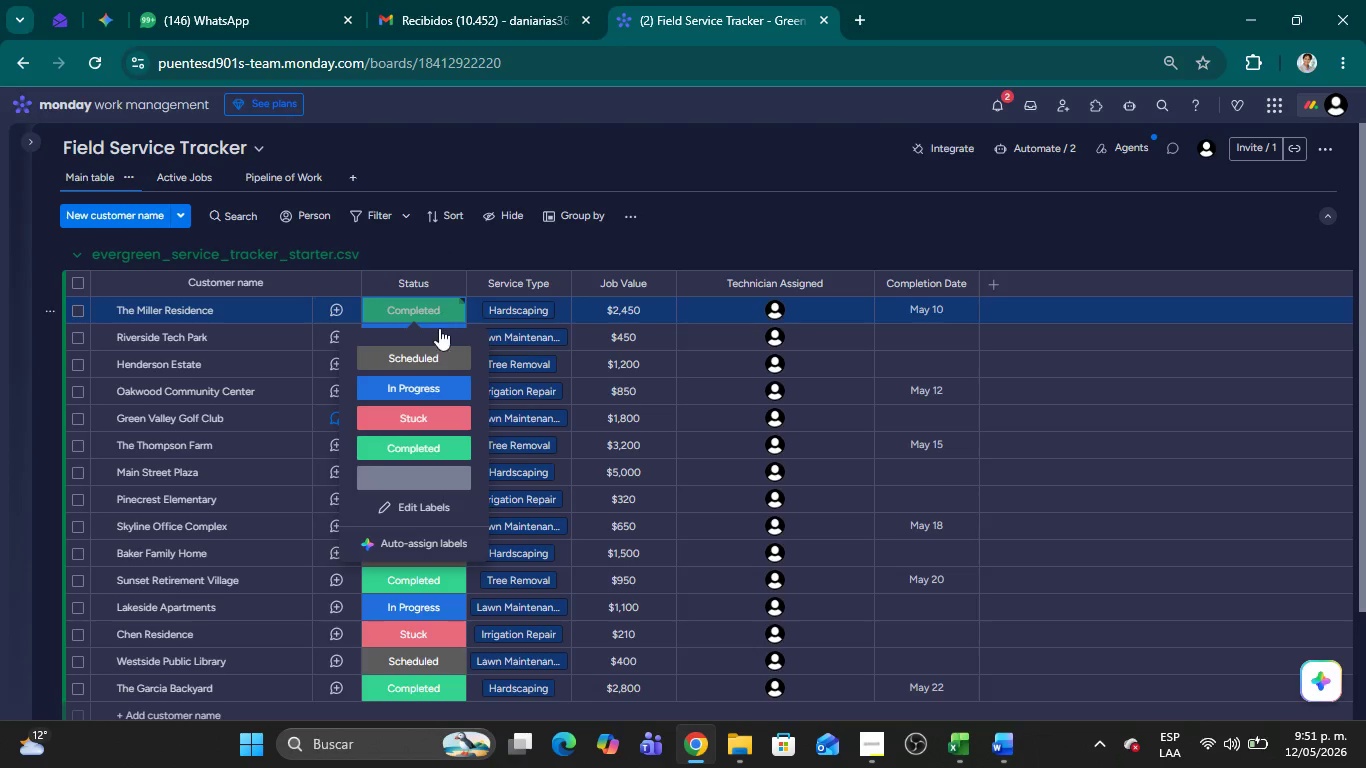 
left_click([428, 474])
 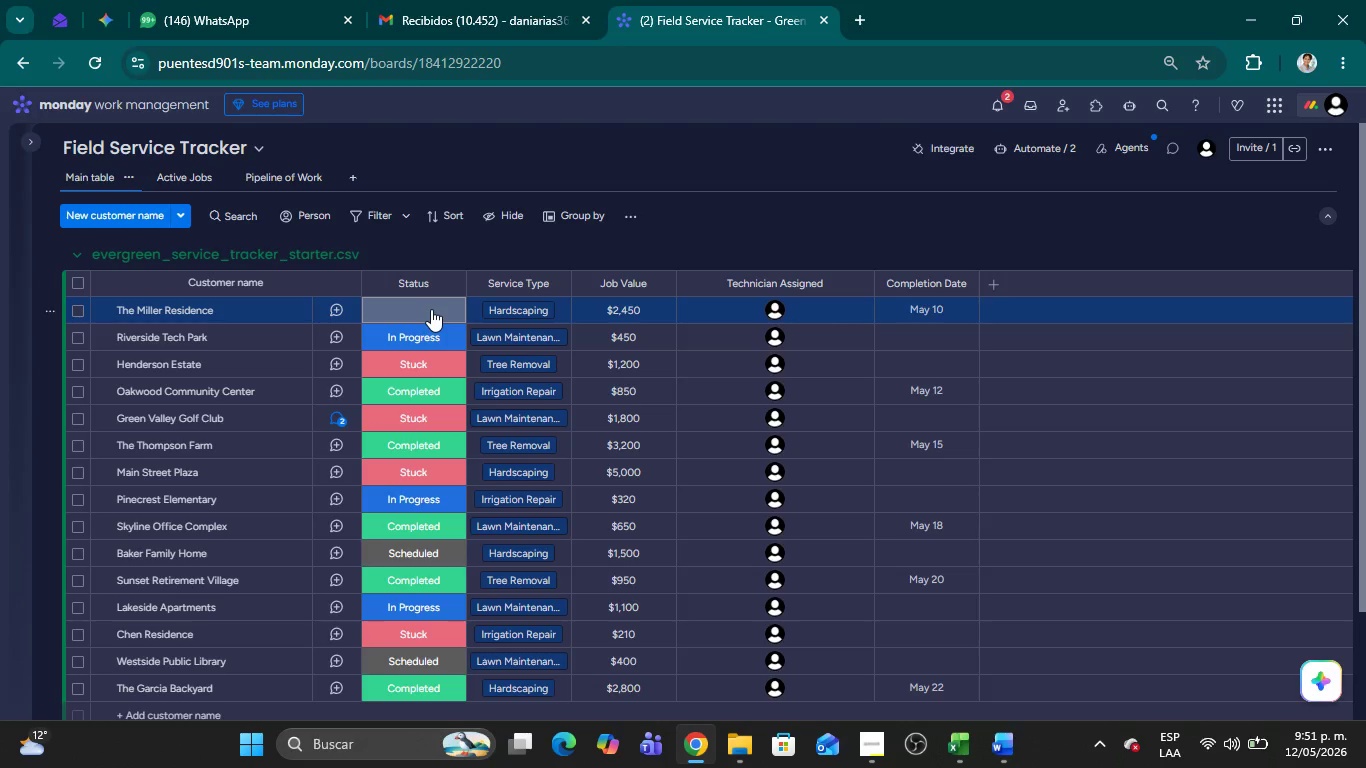 
left_click([431, 308])
 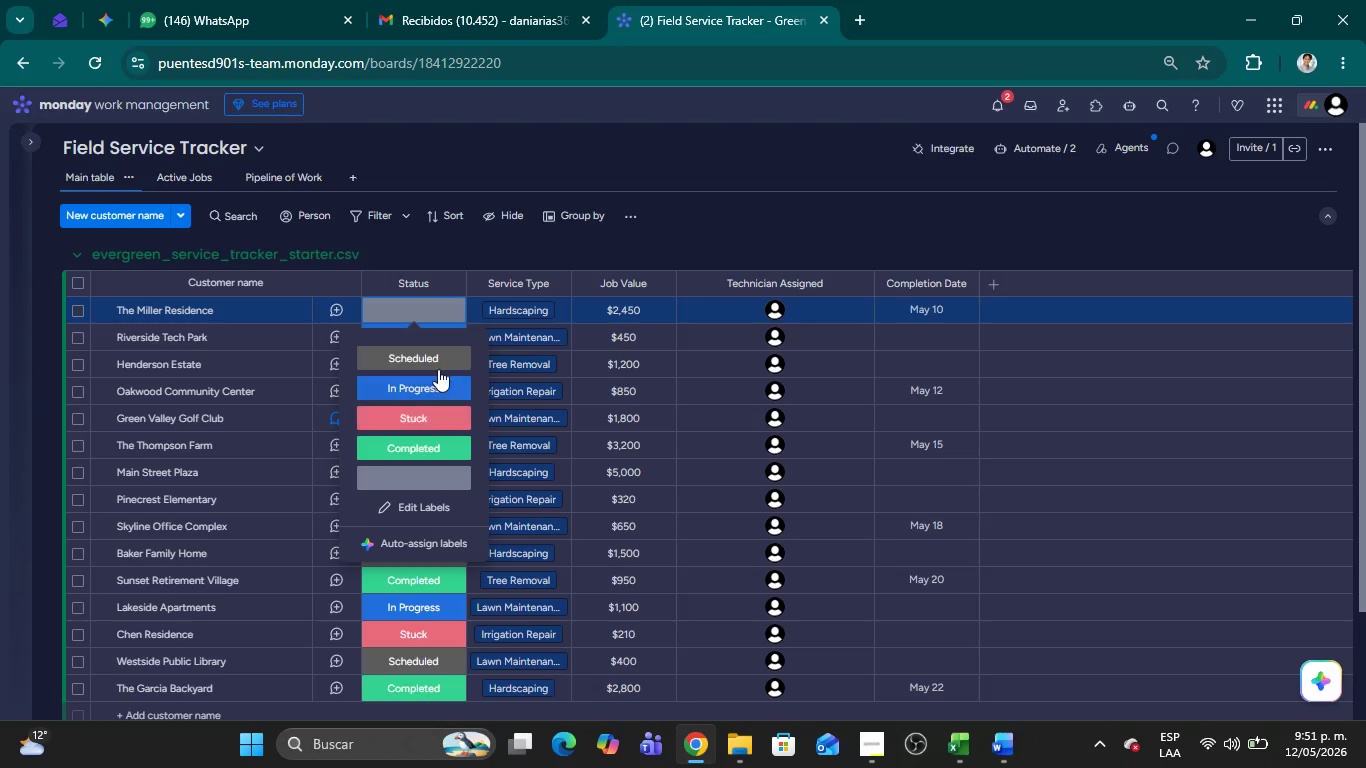 
left_click([438, 355])
 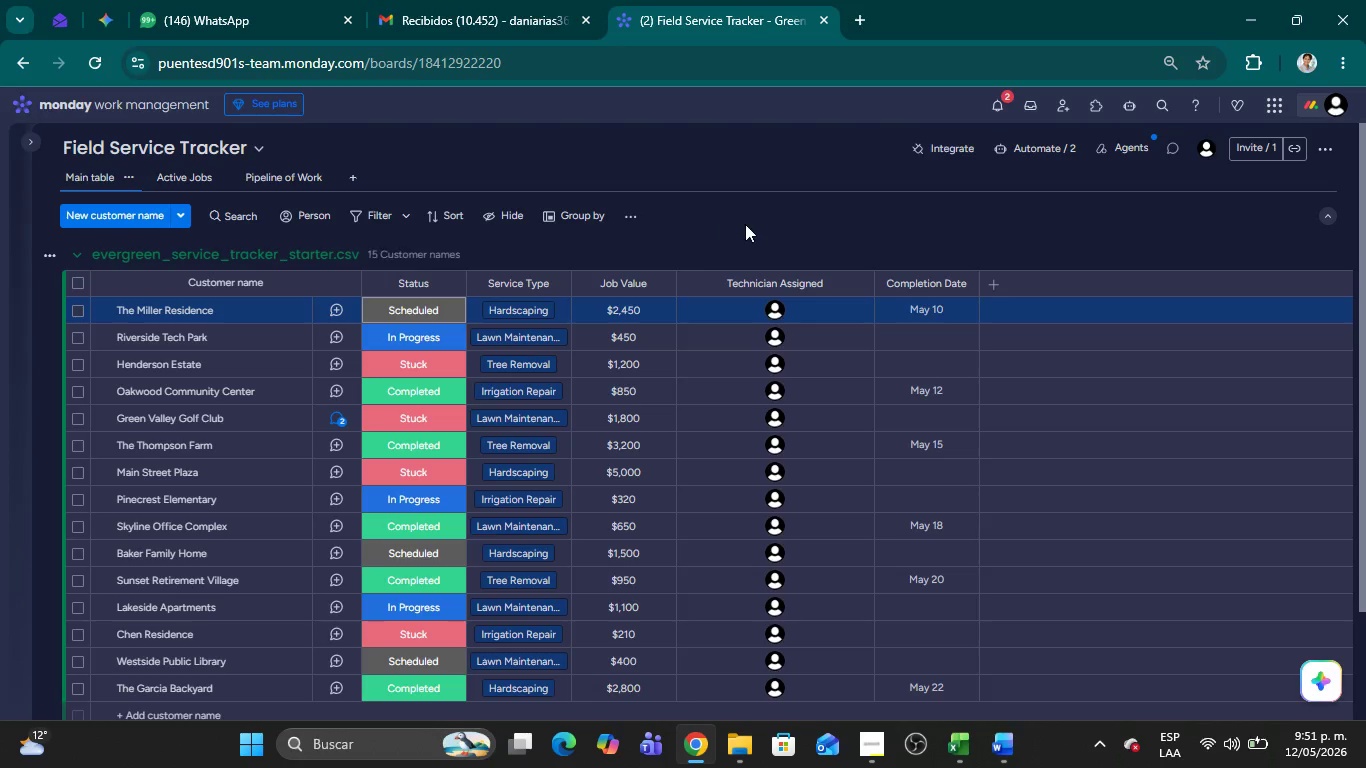 
left_click([751, 220])
 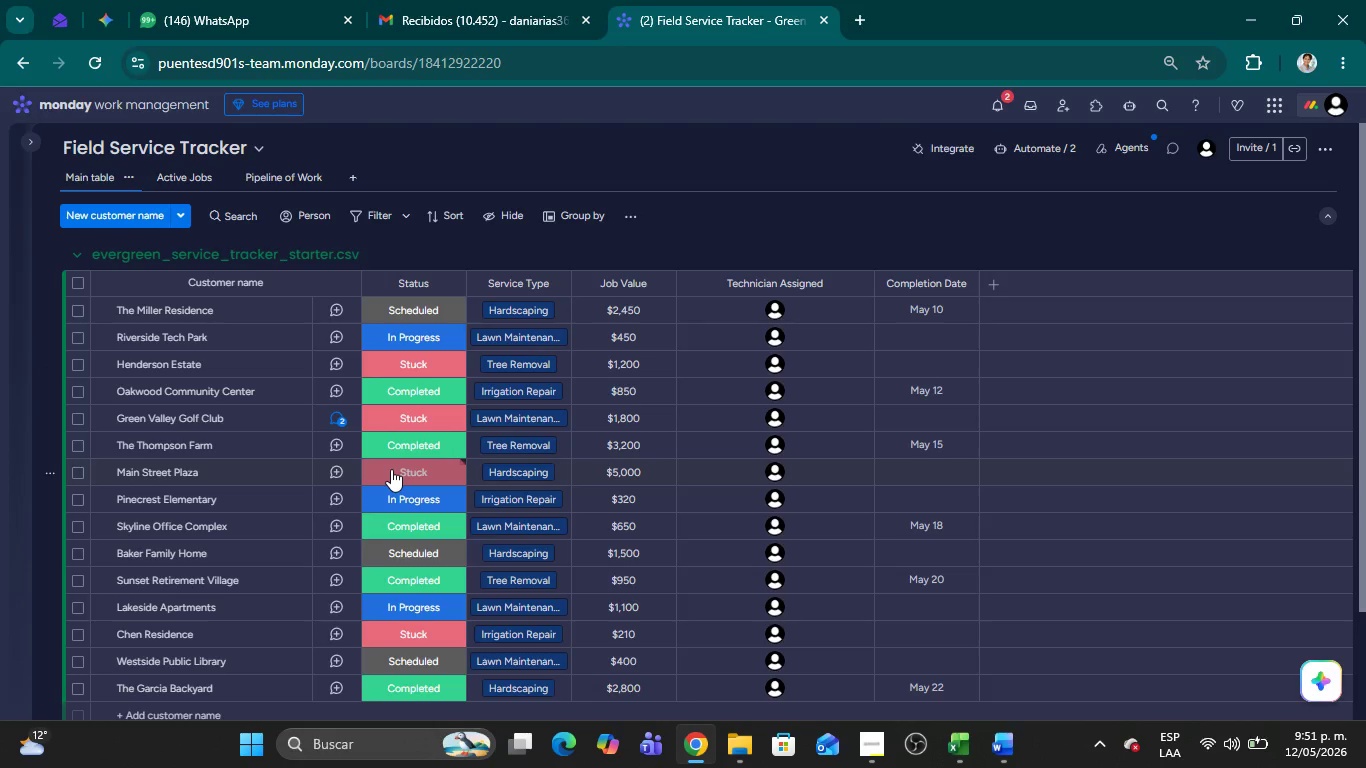 
left_click([391, 469])
 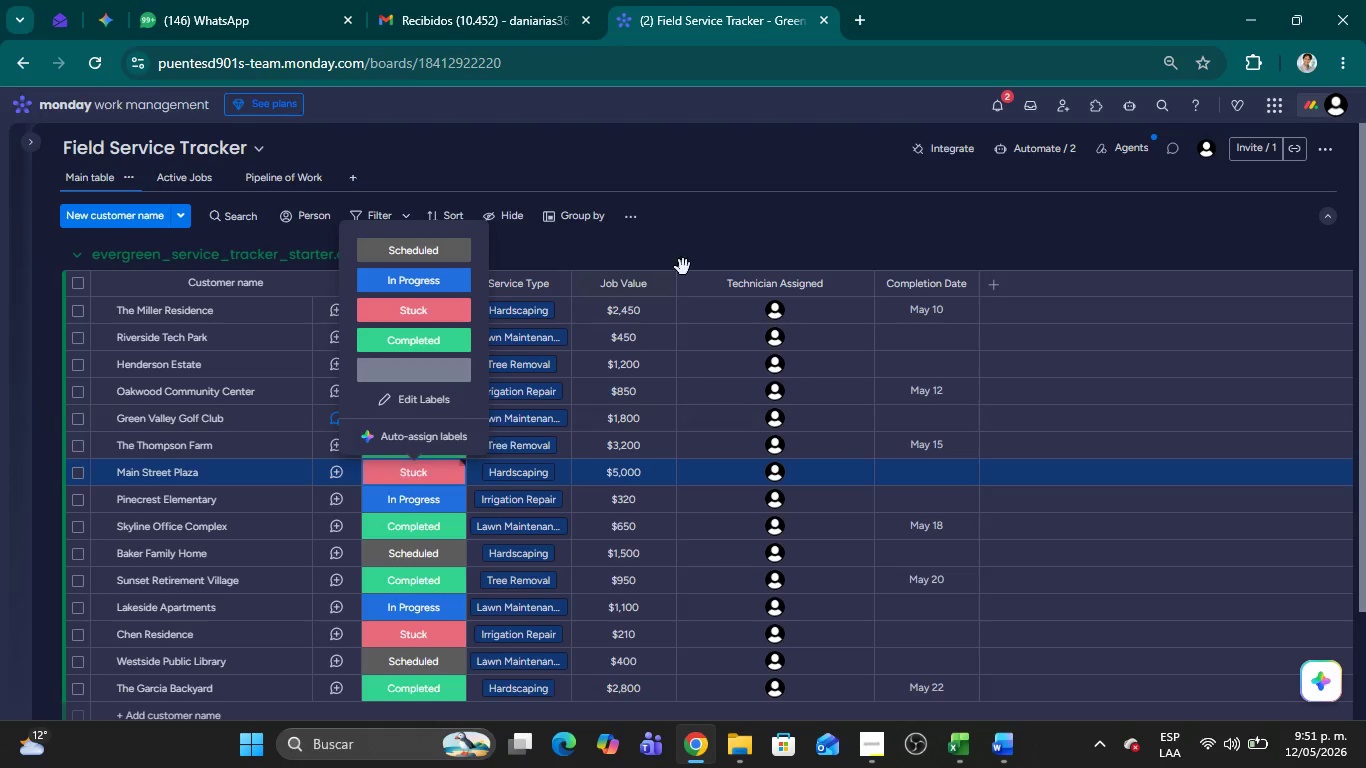 
left_click([731, 233])
 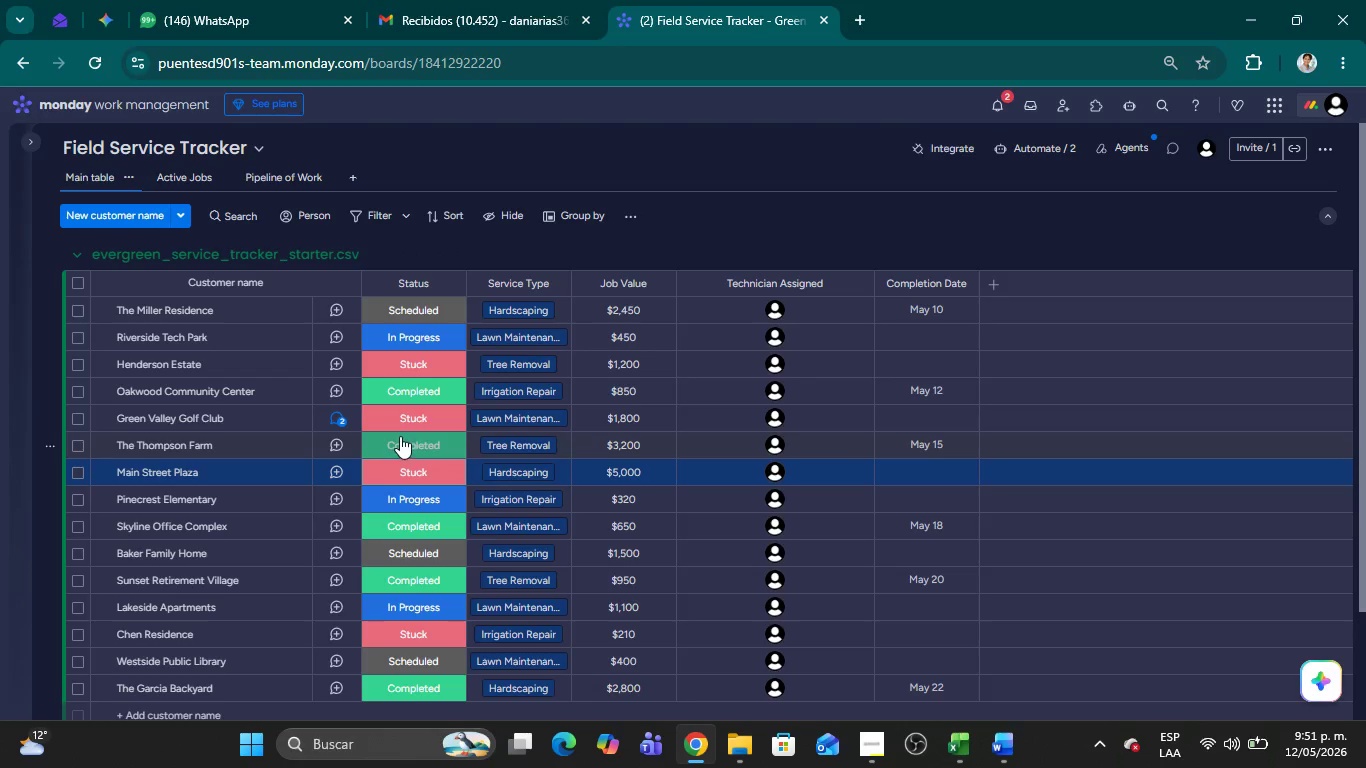 
left_click([403, 423])
 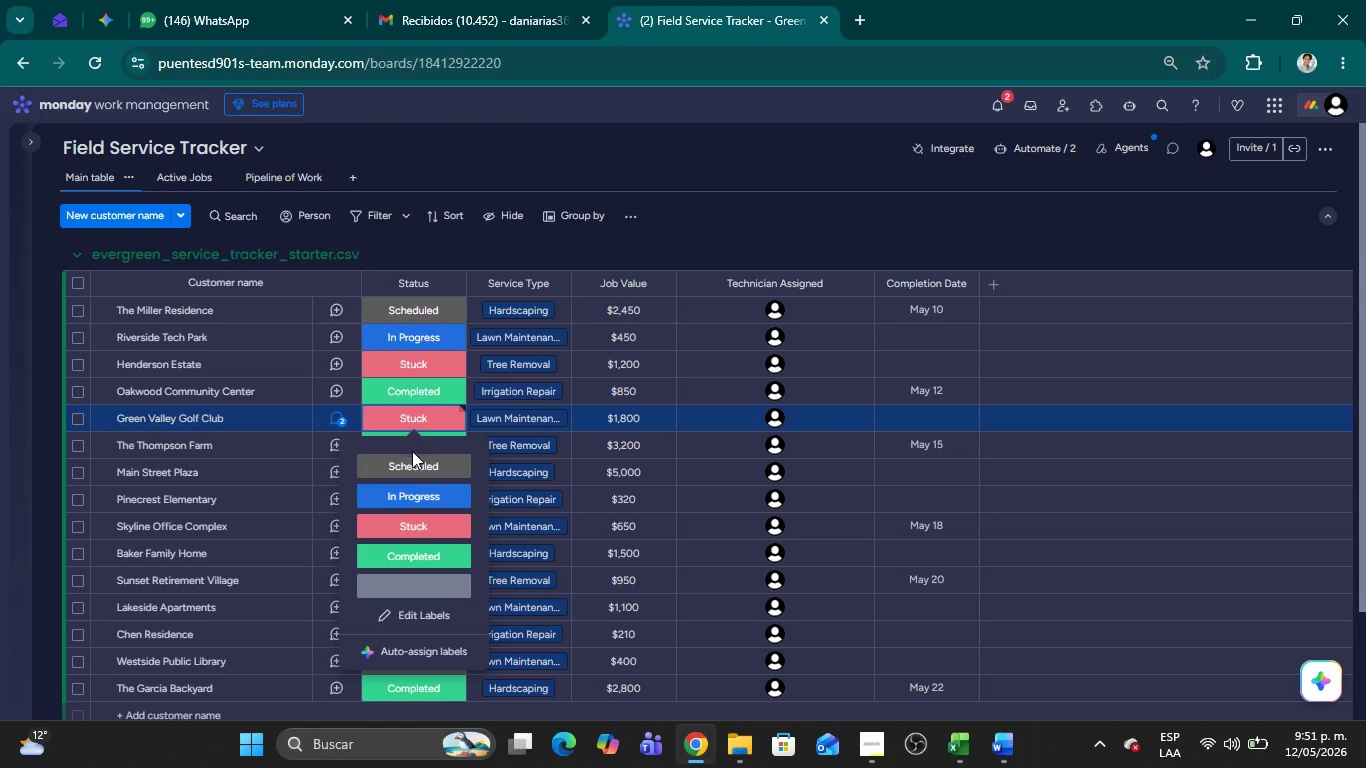 
left_click([414, 464])
 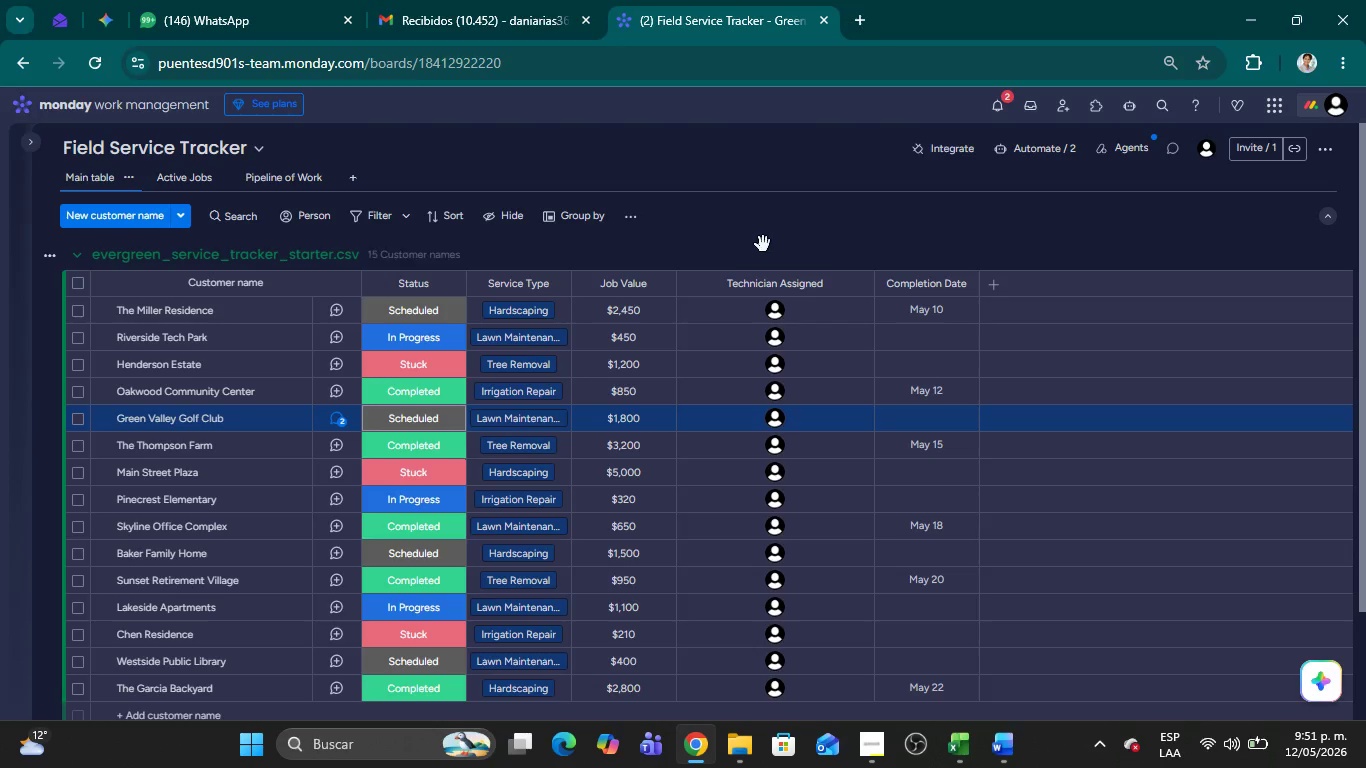 
left_click([773, 239])
 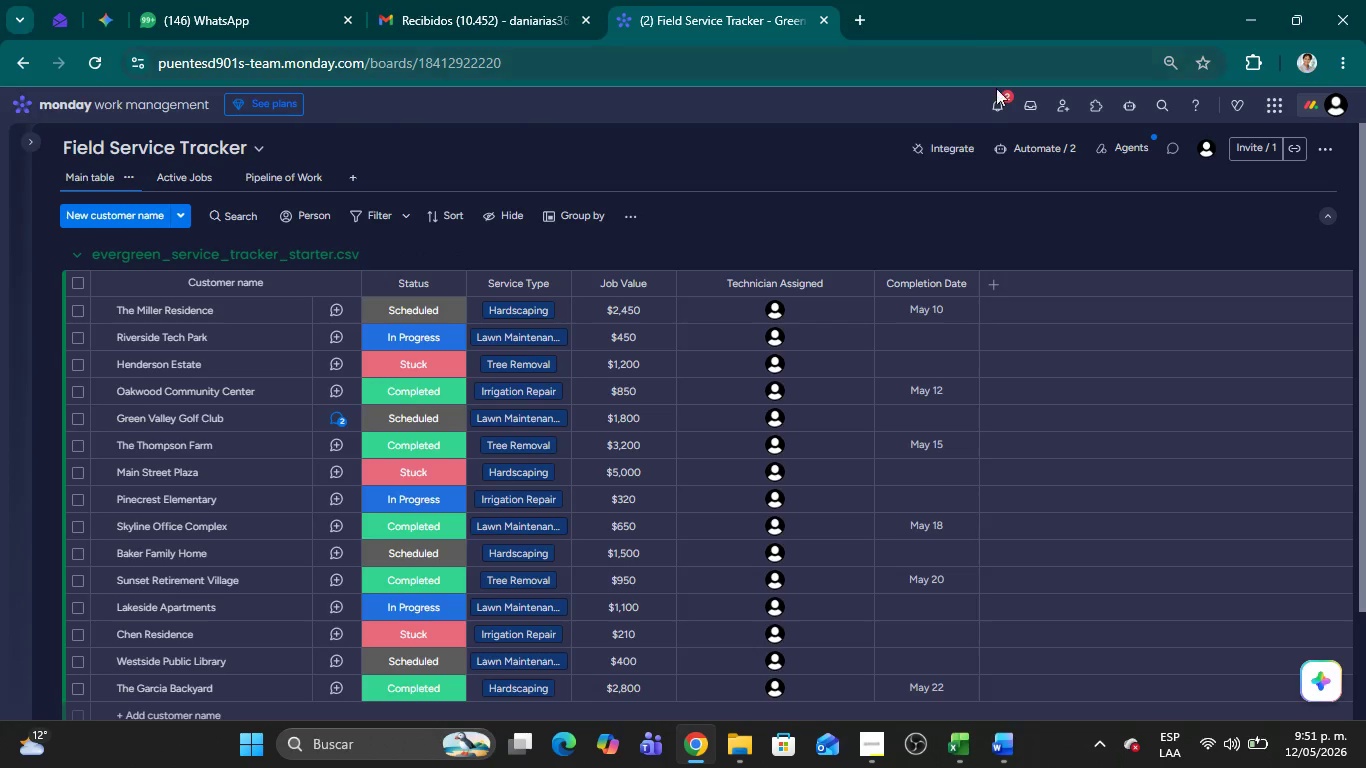 
left_click([1000, 92])
 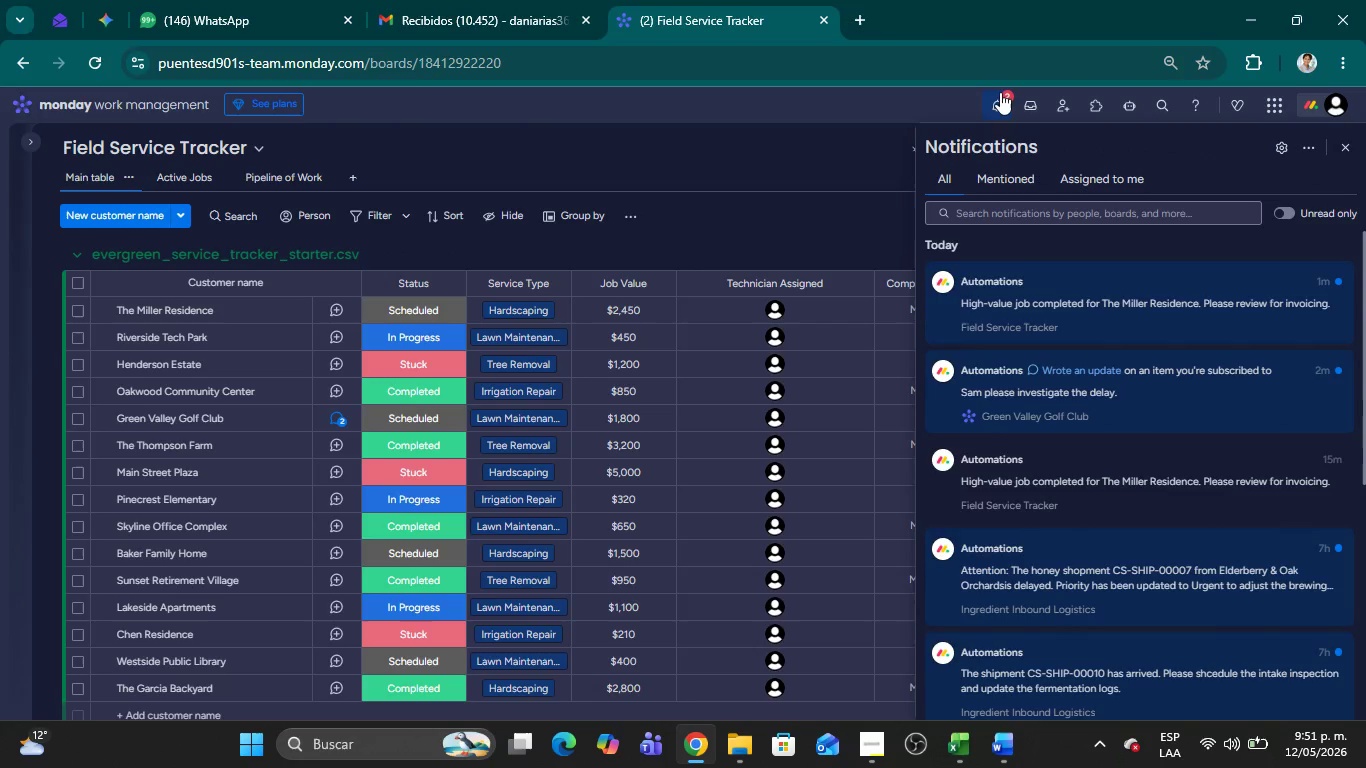 
left_click([830, 180])
 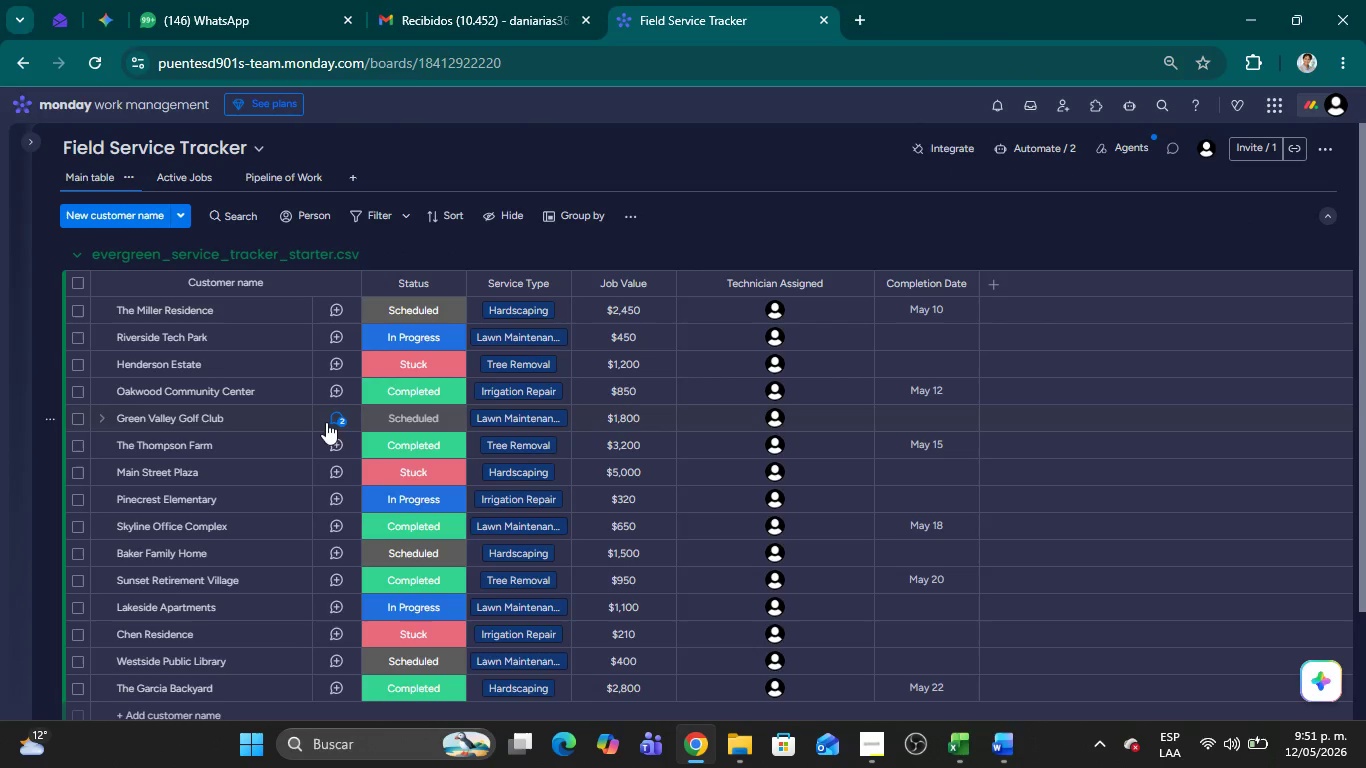 
left_click([338, 423])
 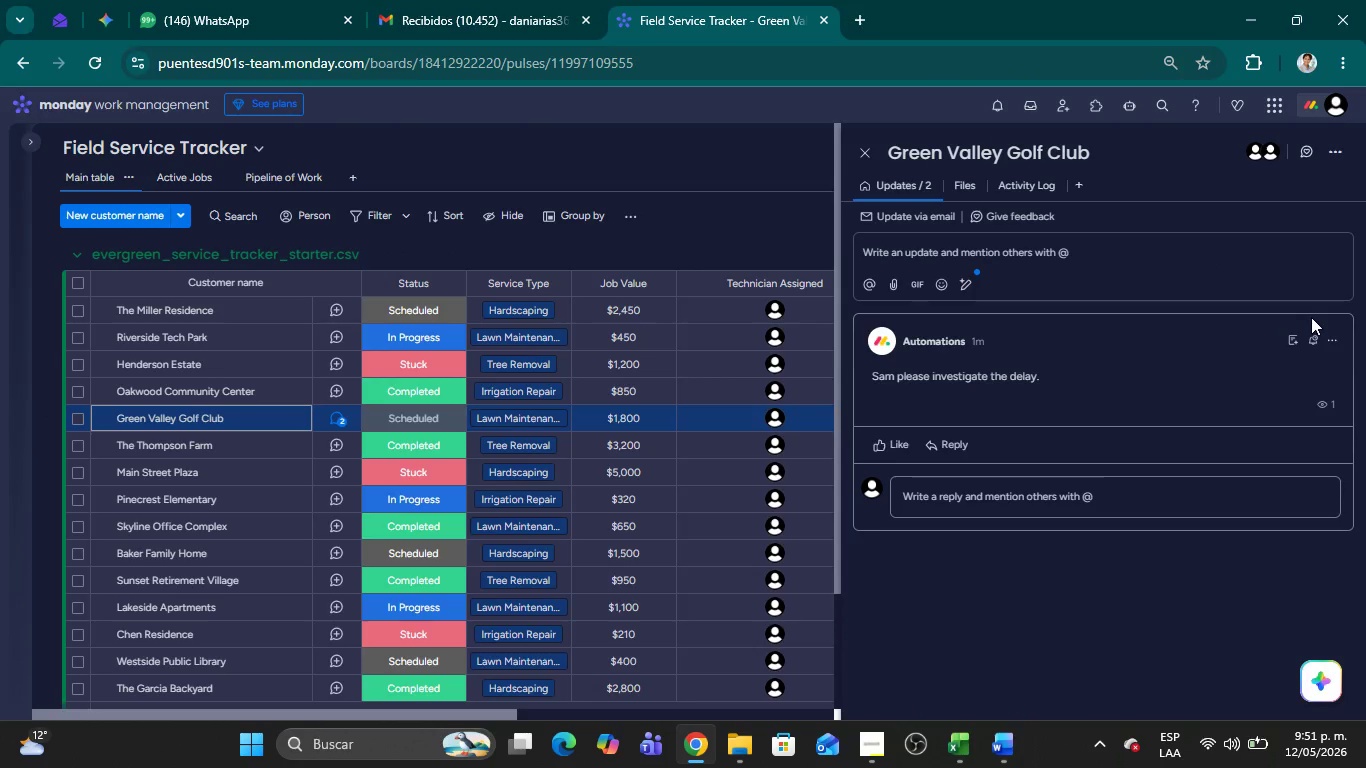 
left_click([1332, 344])
 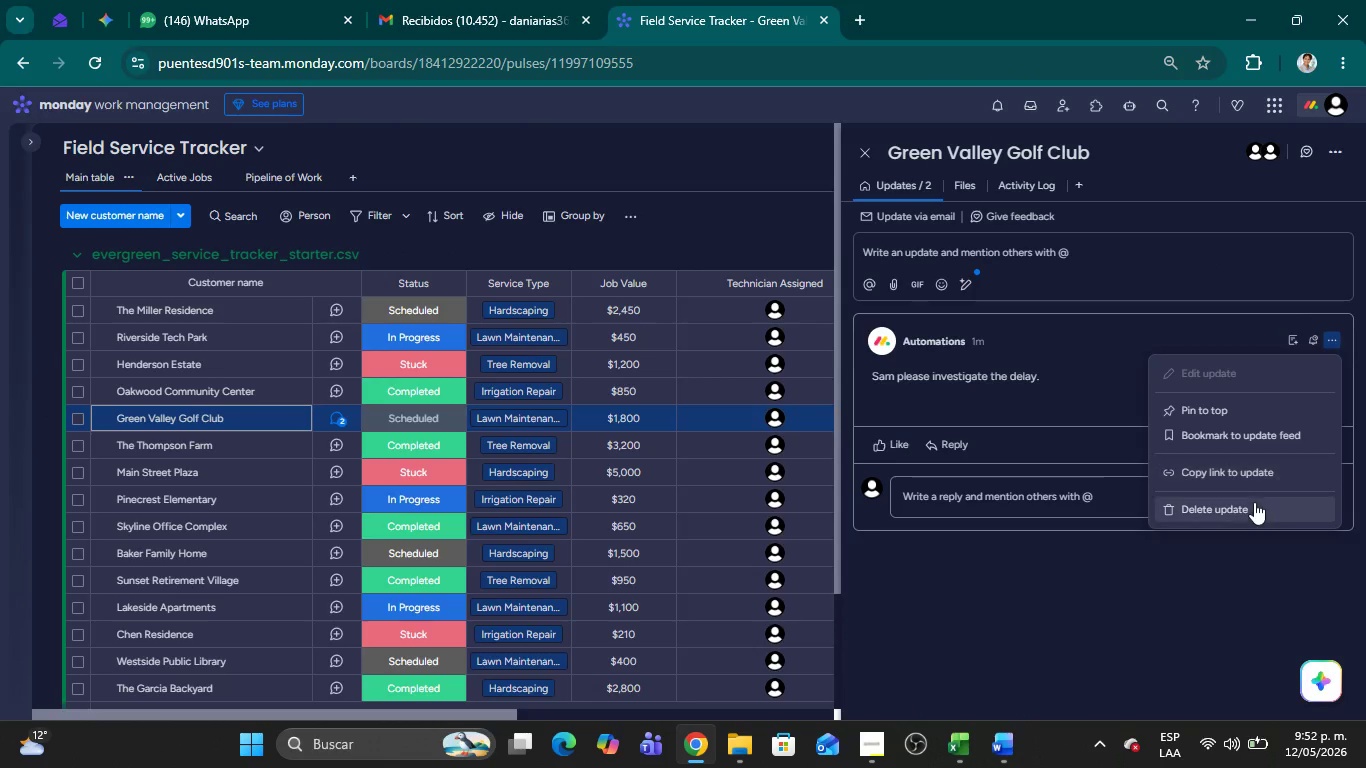 
left_click([1249, 507])
 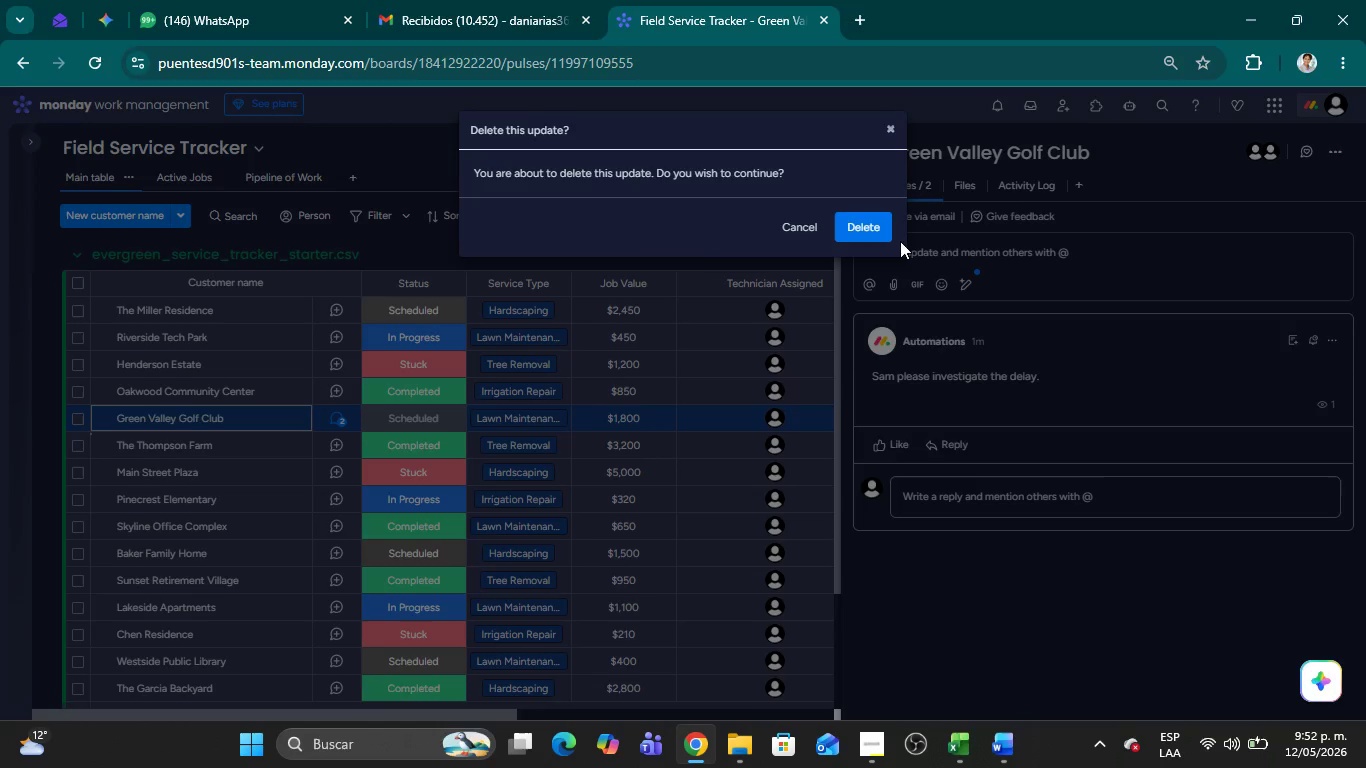 
left_click([866, 227])
 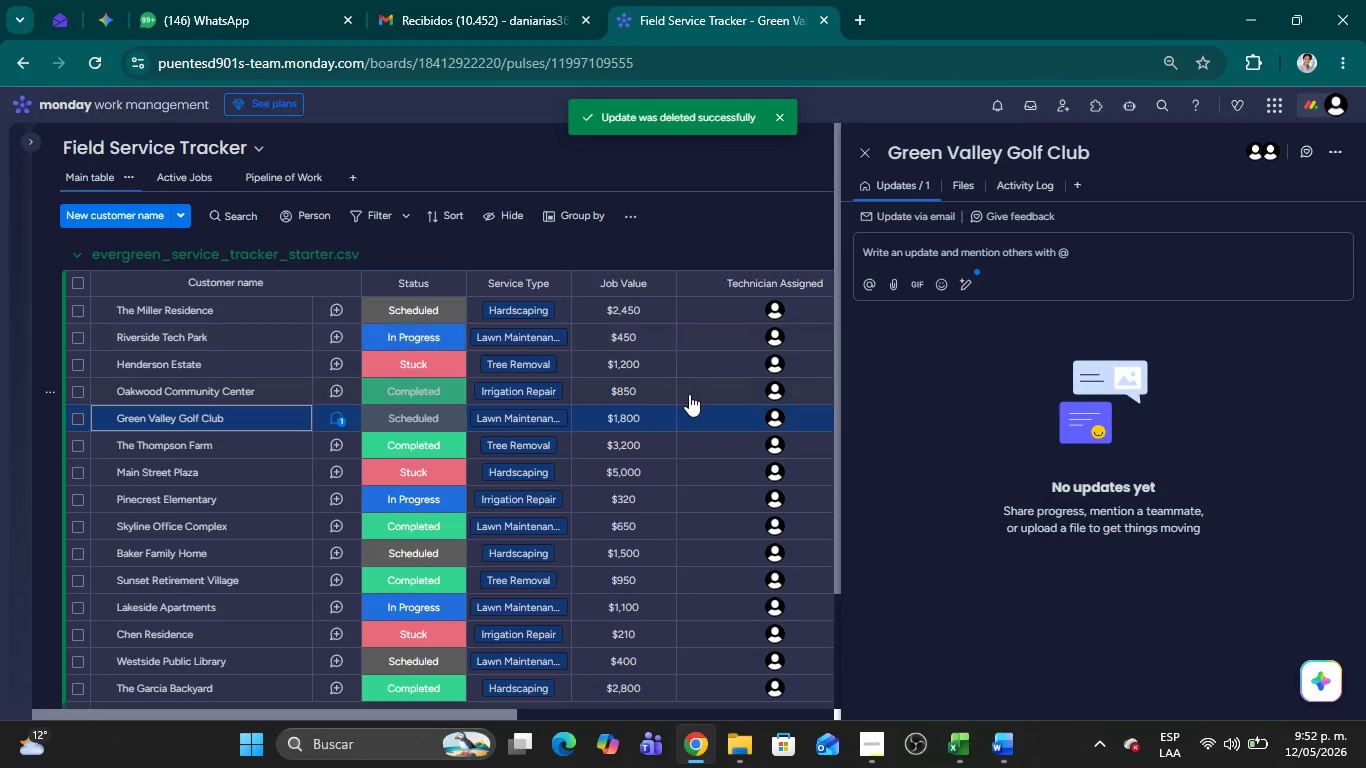 
left_click([704, 238])
 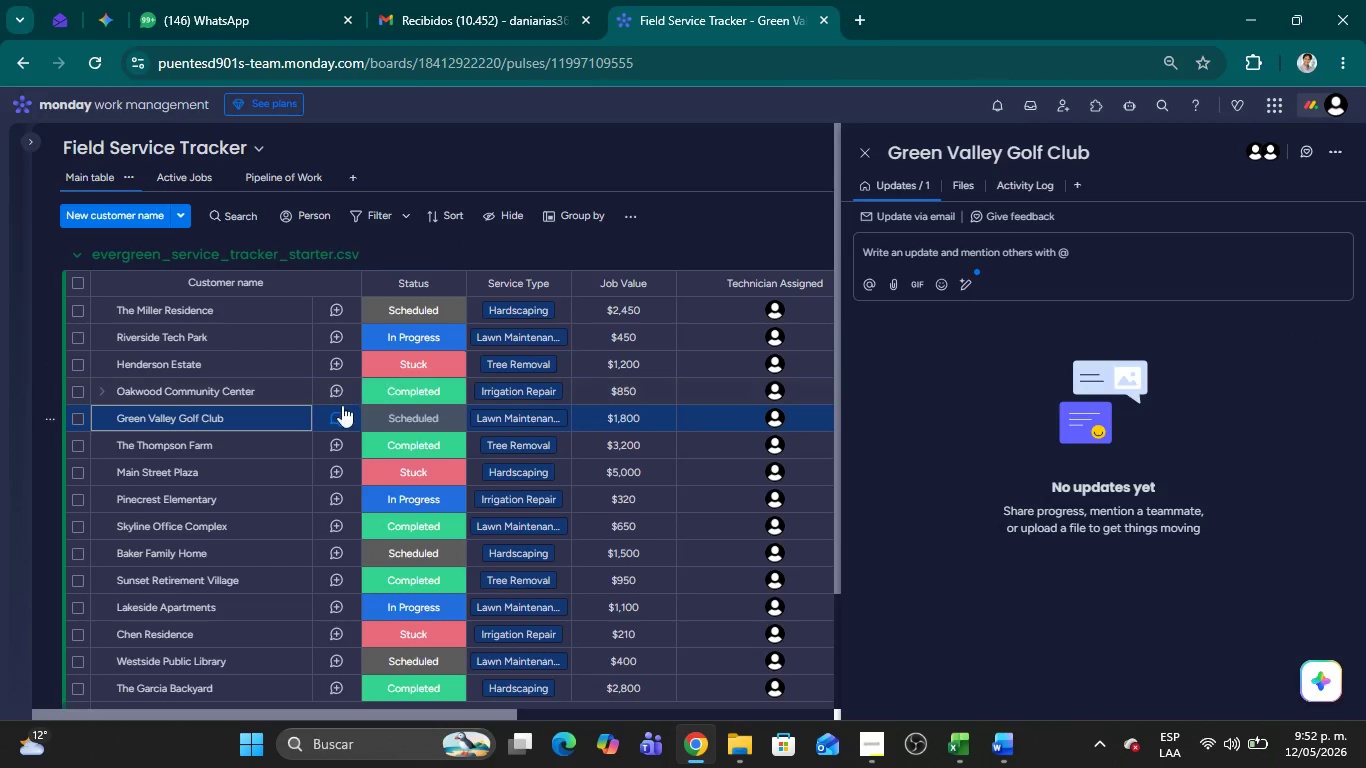 
left_click([341, 418])
 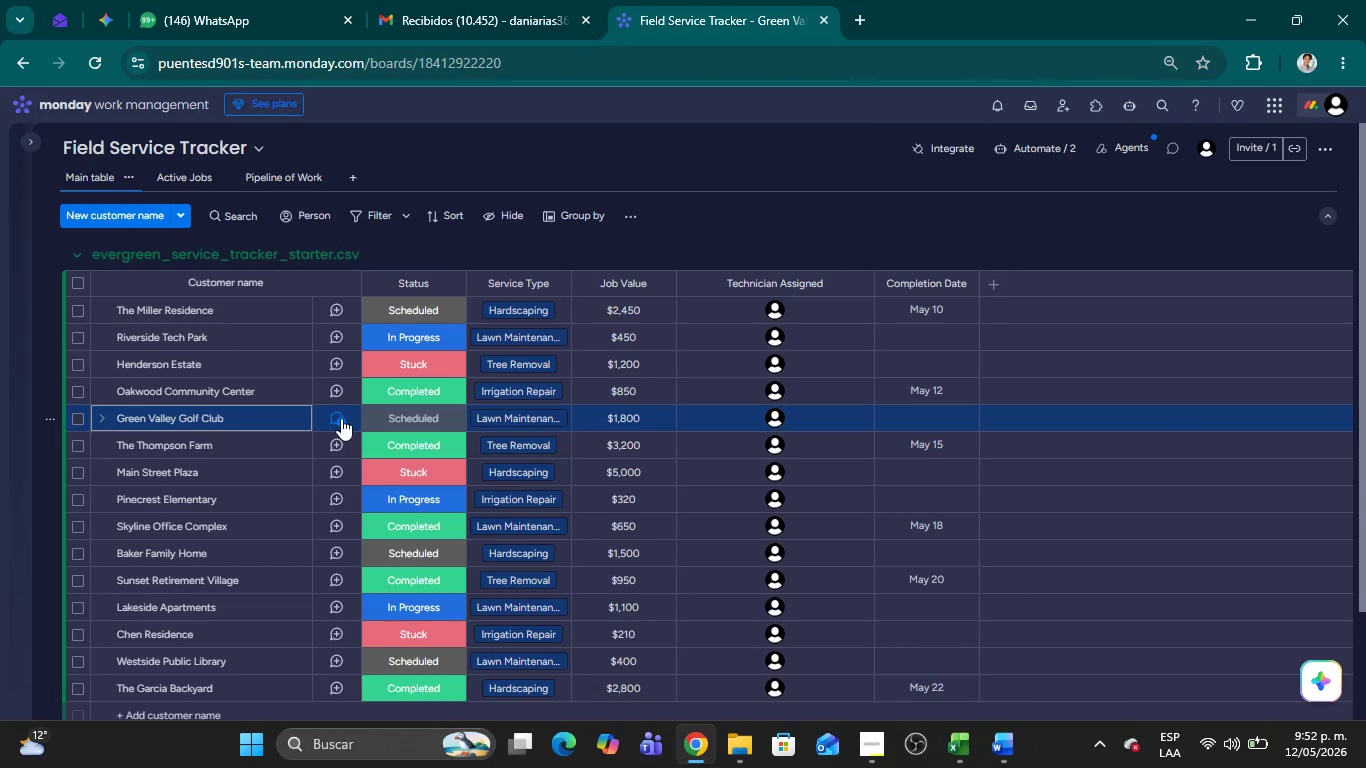 
left_click([341, 418])
 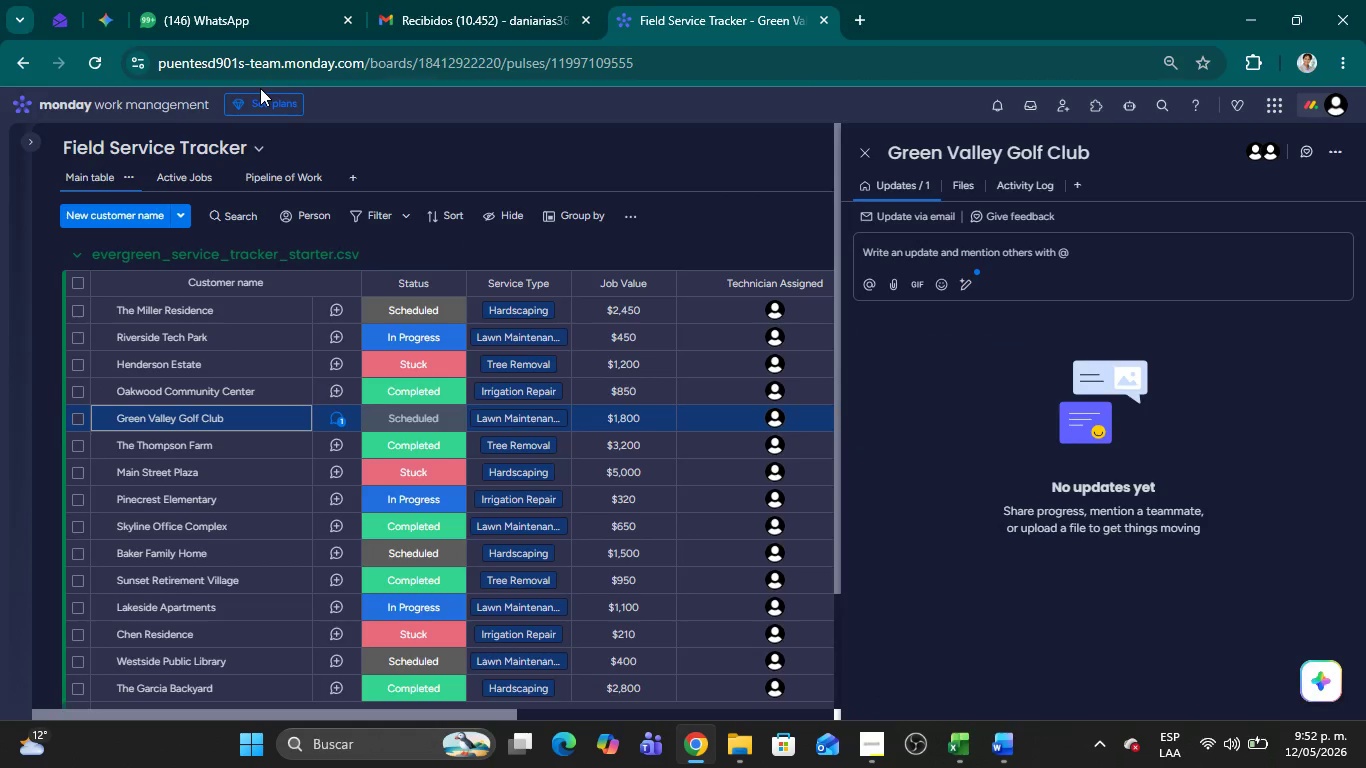 
left_click([97, 63])
 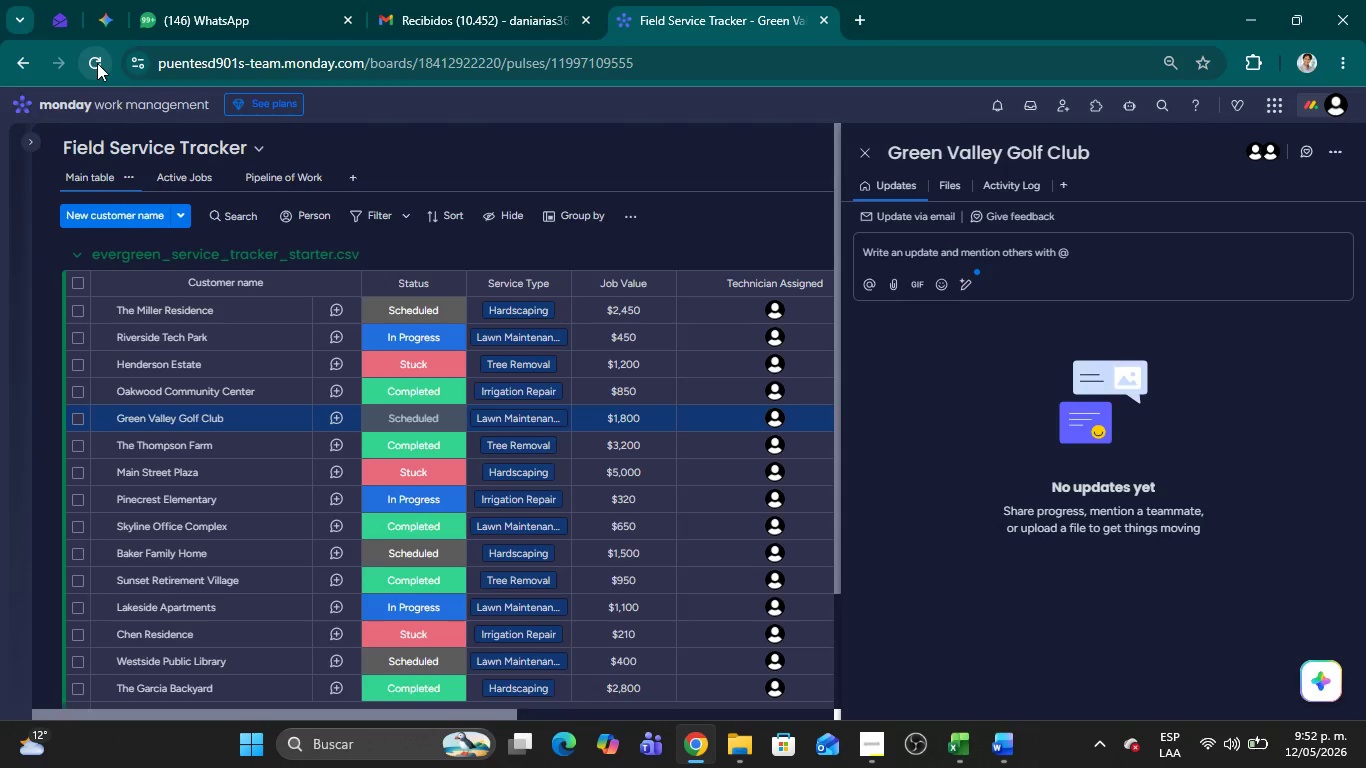 
wait(26.12)
 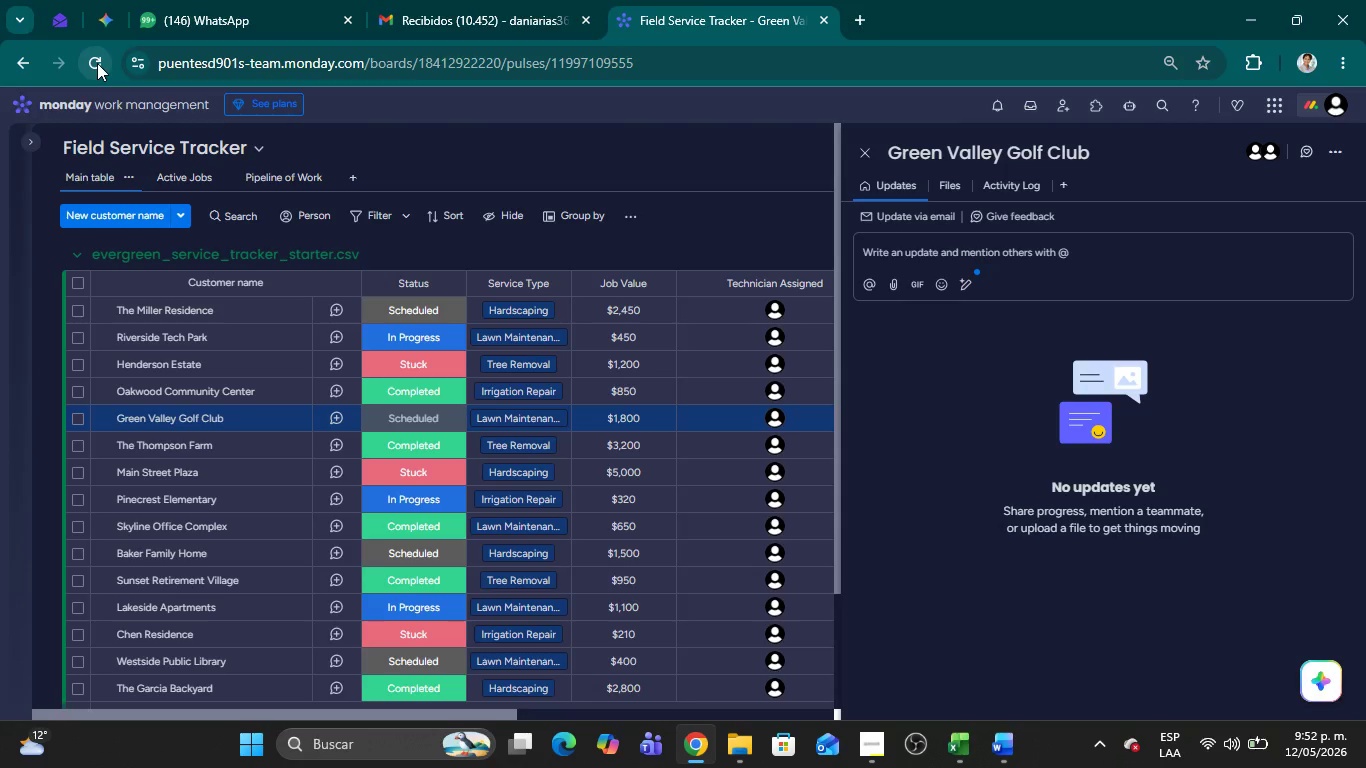 
left_click([857, 154])
 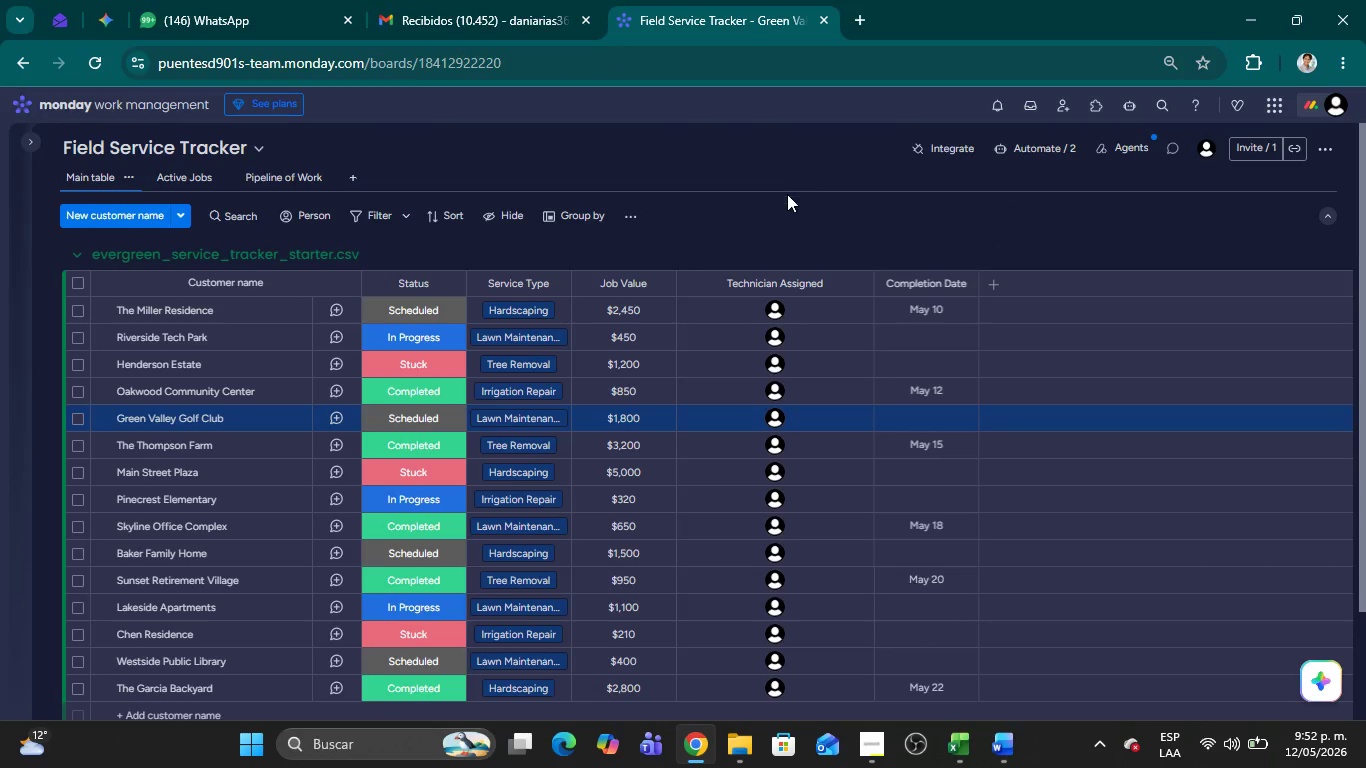 
left_click([787, 195])
 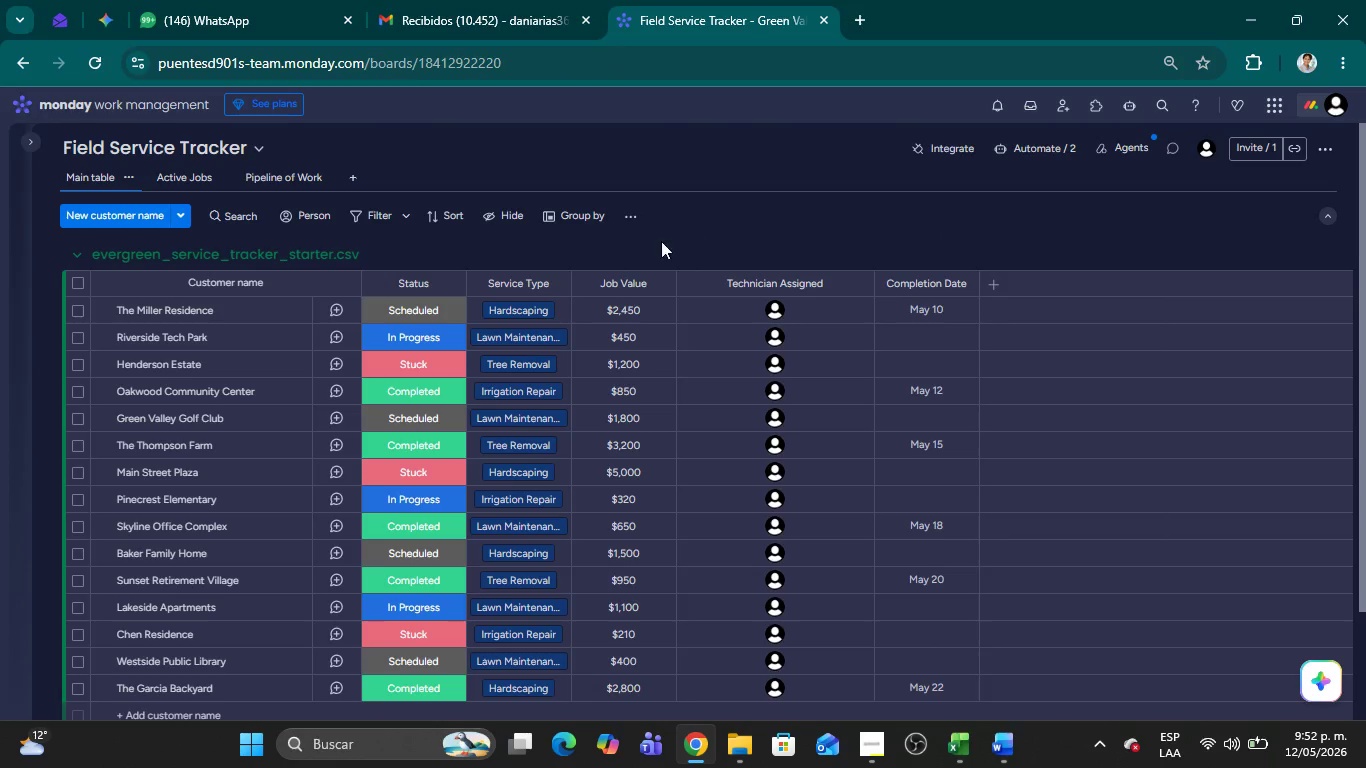 
mouse_move([462, 261])
 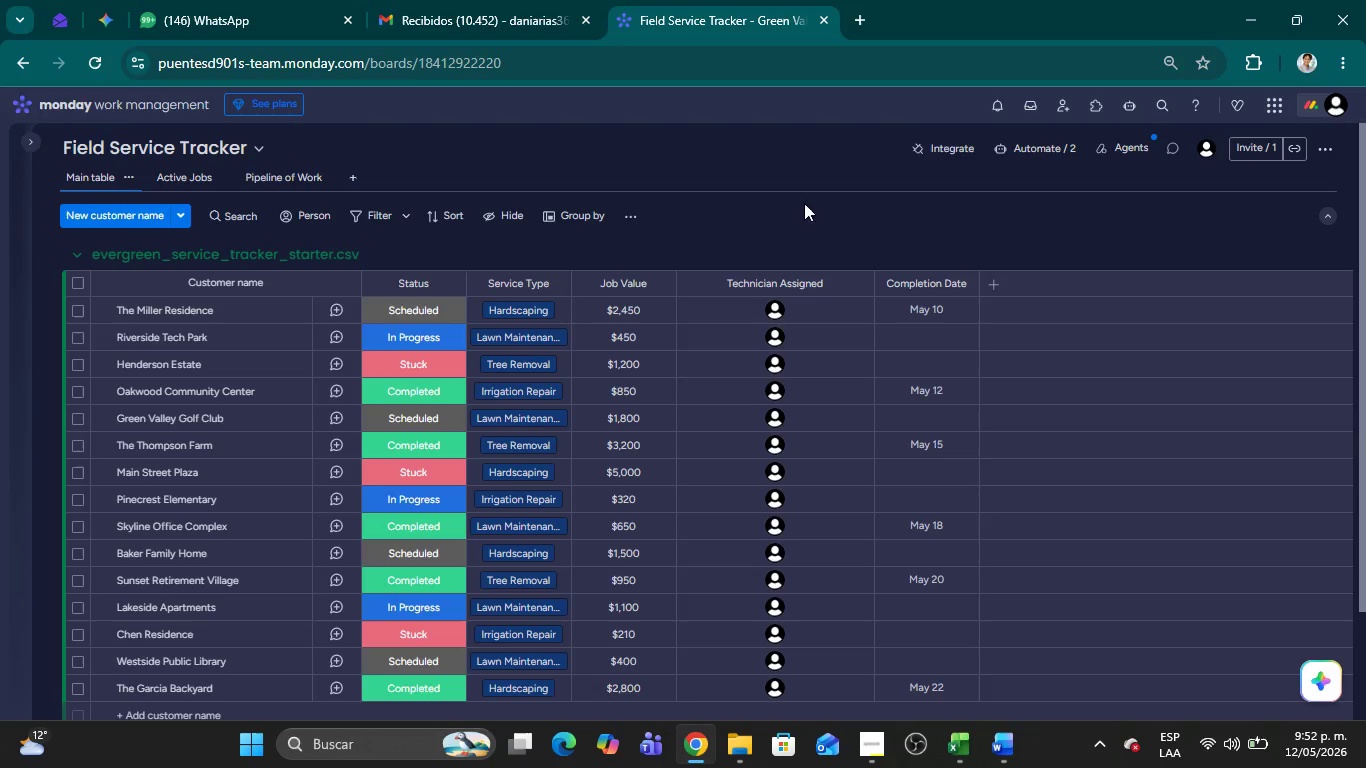 
left_click([995, 733])
 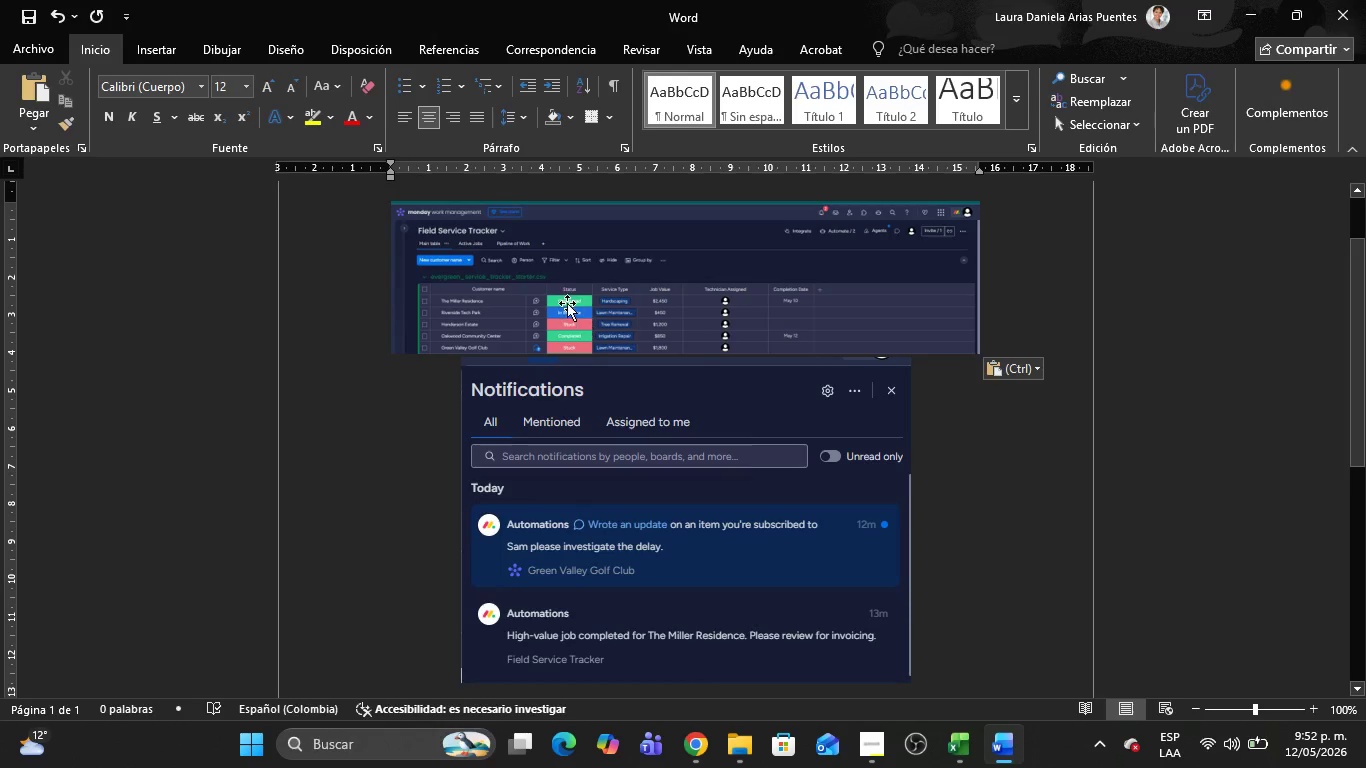 
left_click([567, 303])
 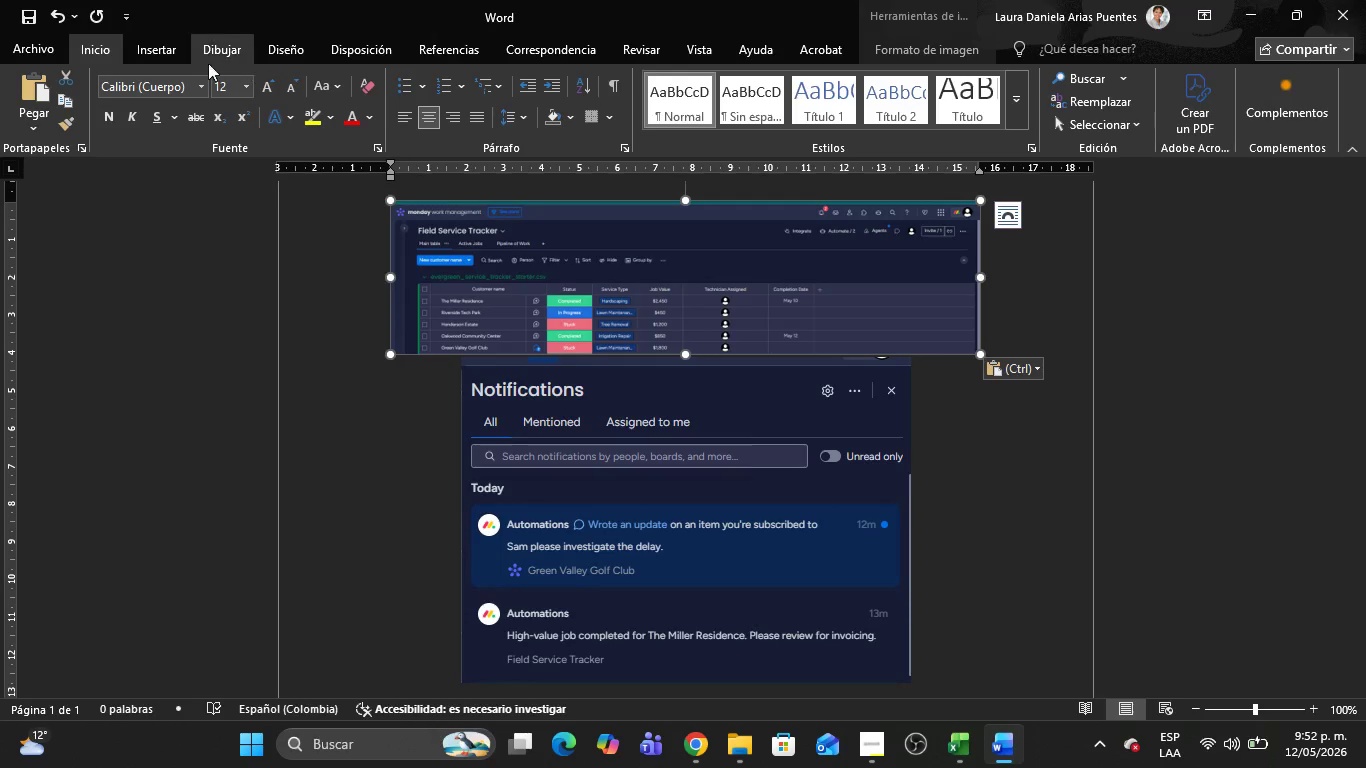 
left_click([161, 57])
 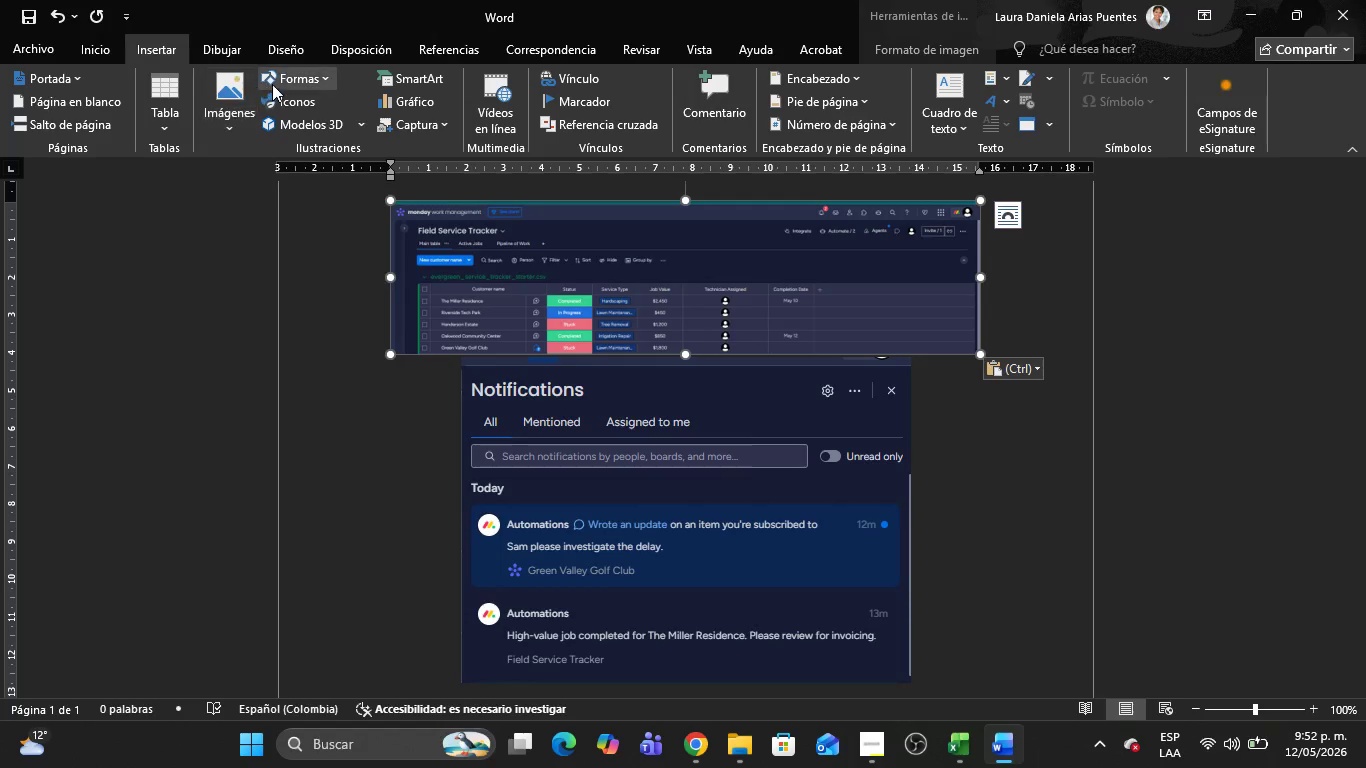 
left_click([284, 82])
 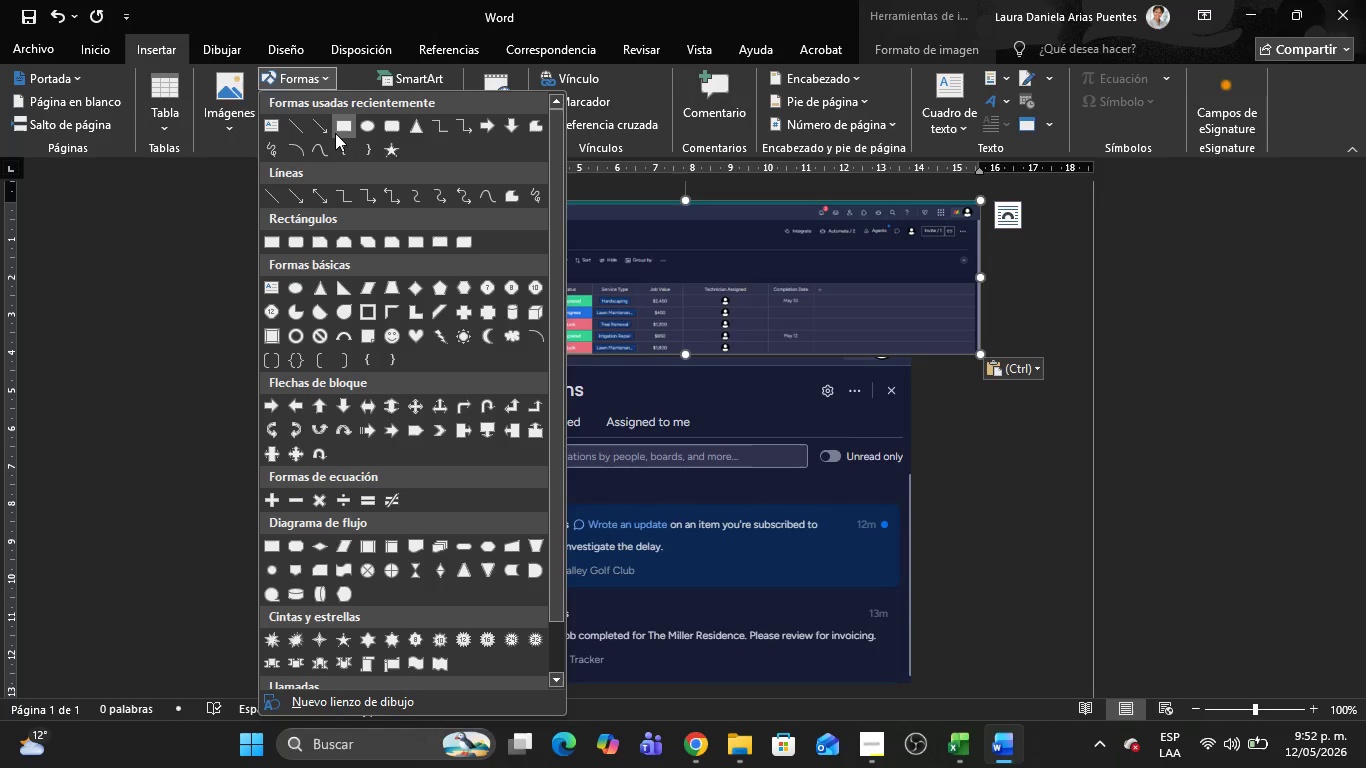 
left_click([337, 129])
 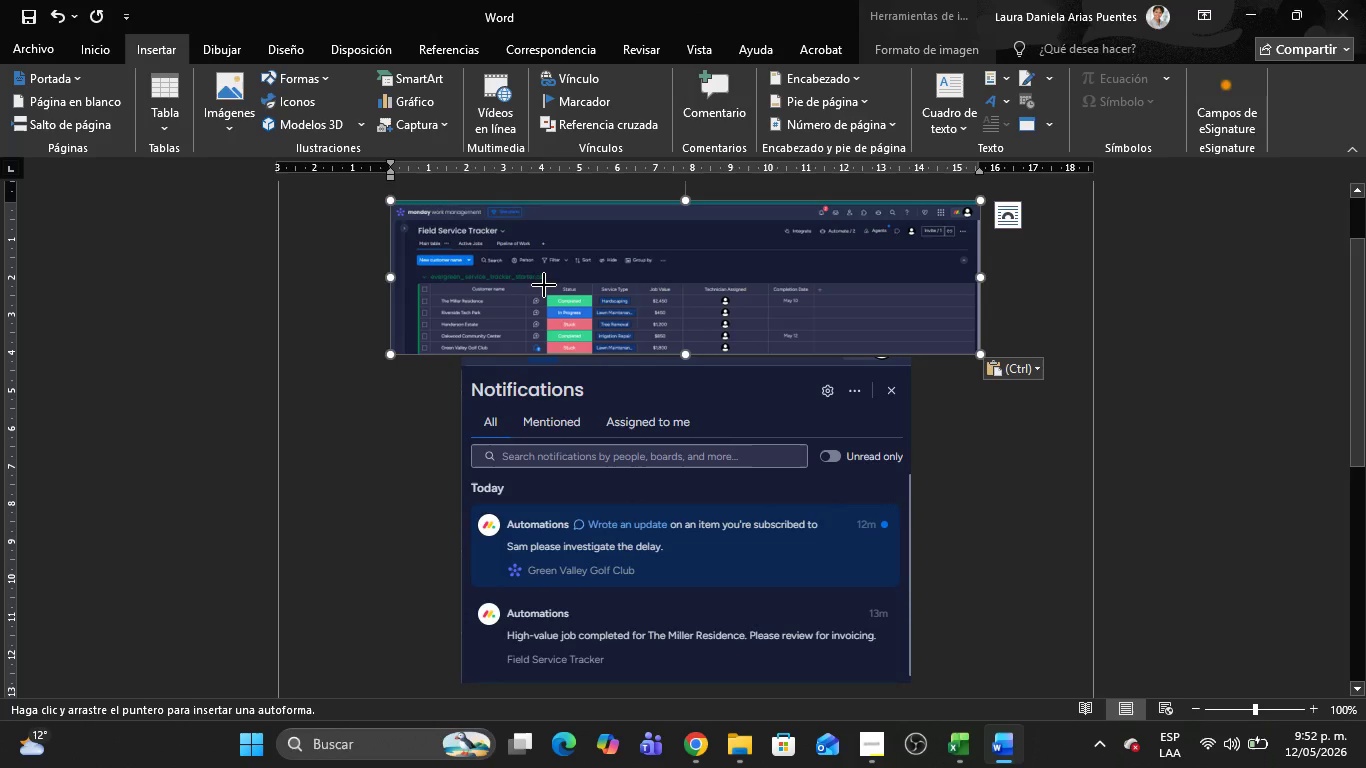 
left_click_drag(start_coordinate=[544, 285], to_coordinate=[594, 310])
 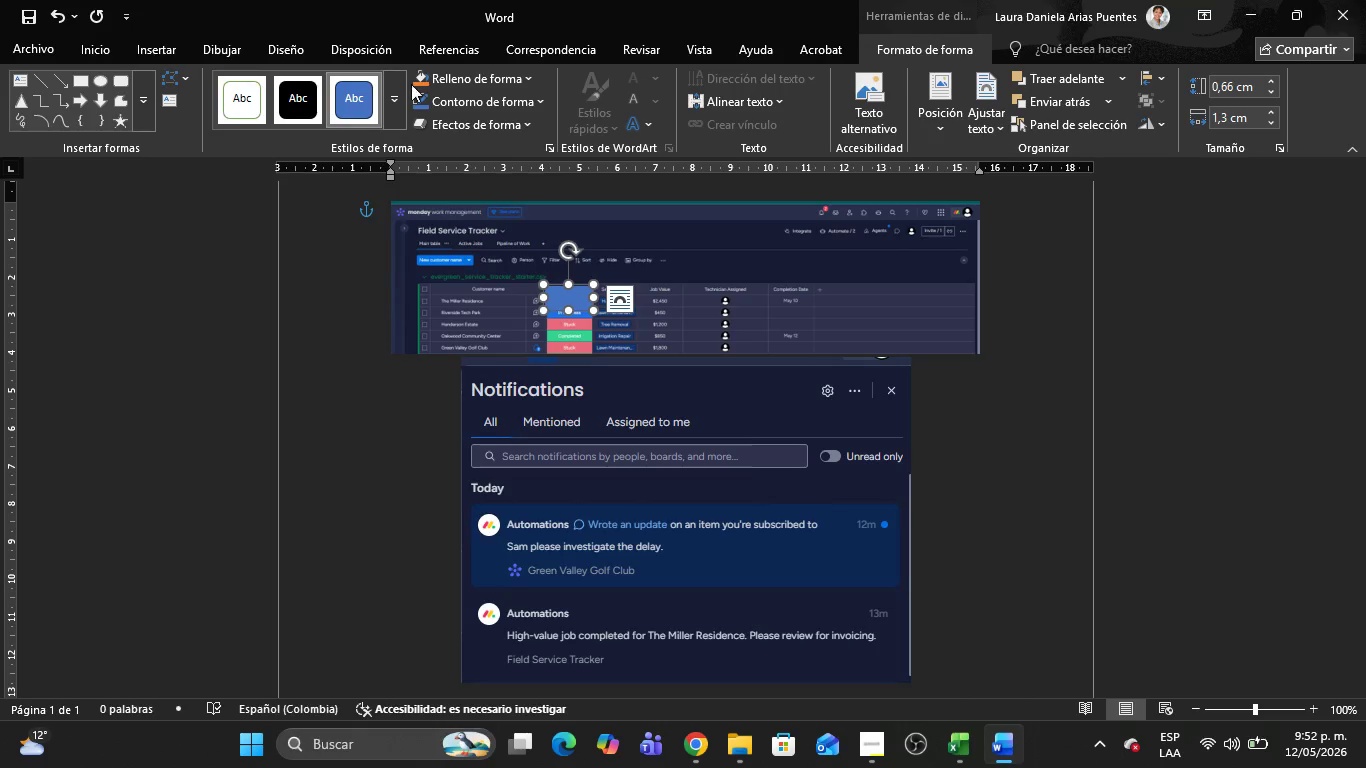 
left_click([391, 94])
 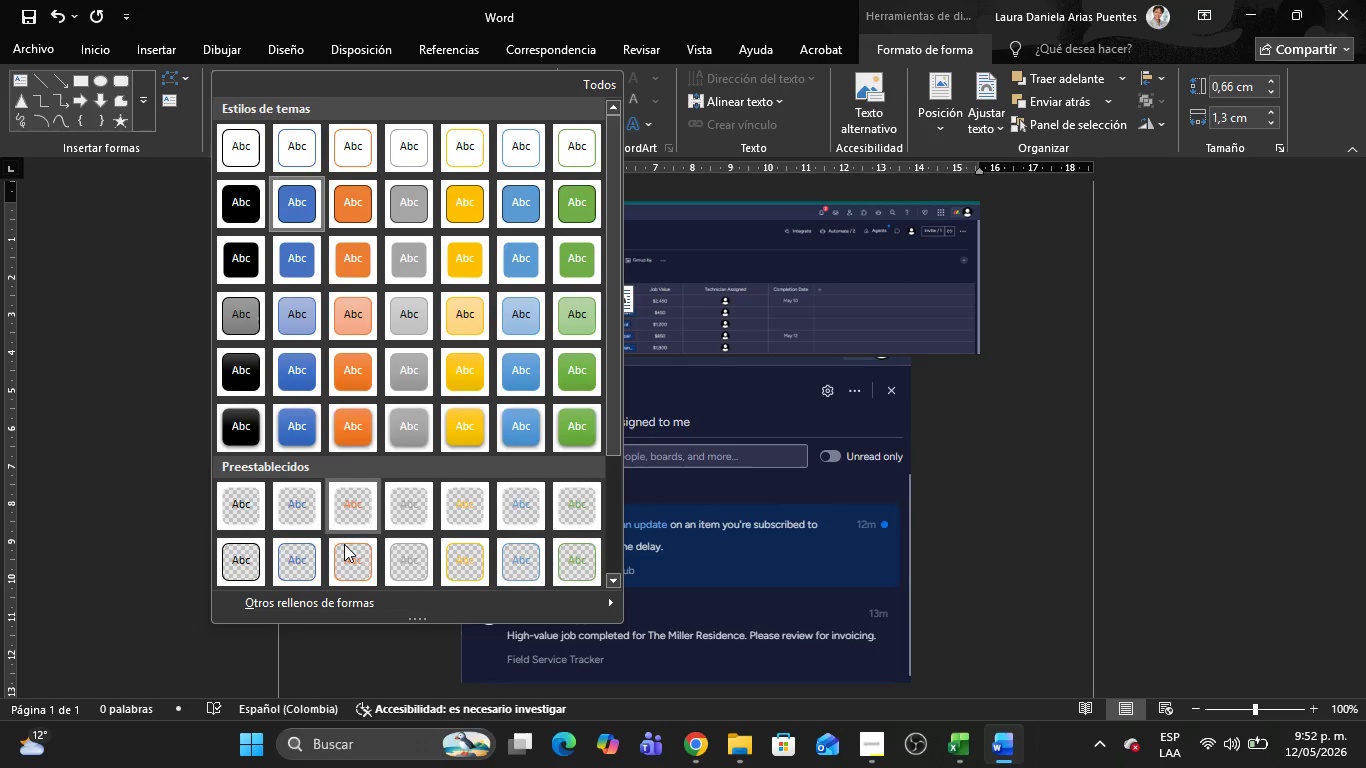 
left_click([345, 566])
 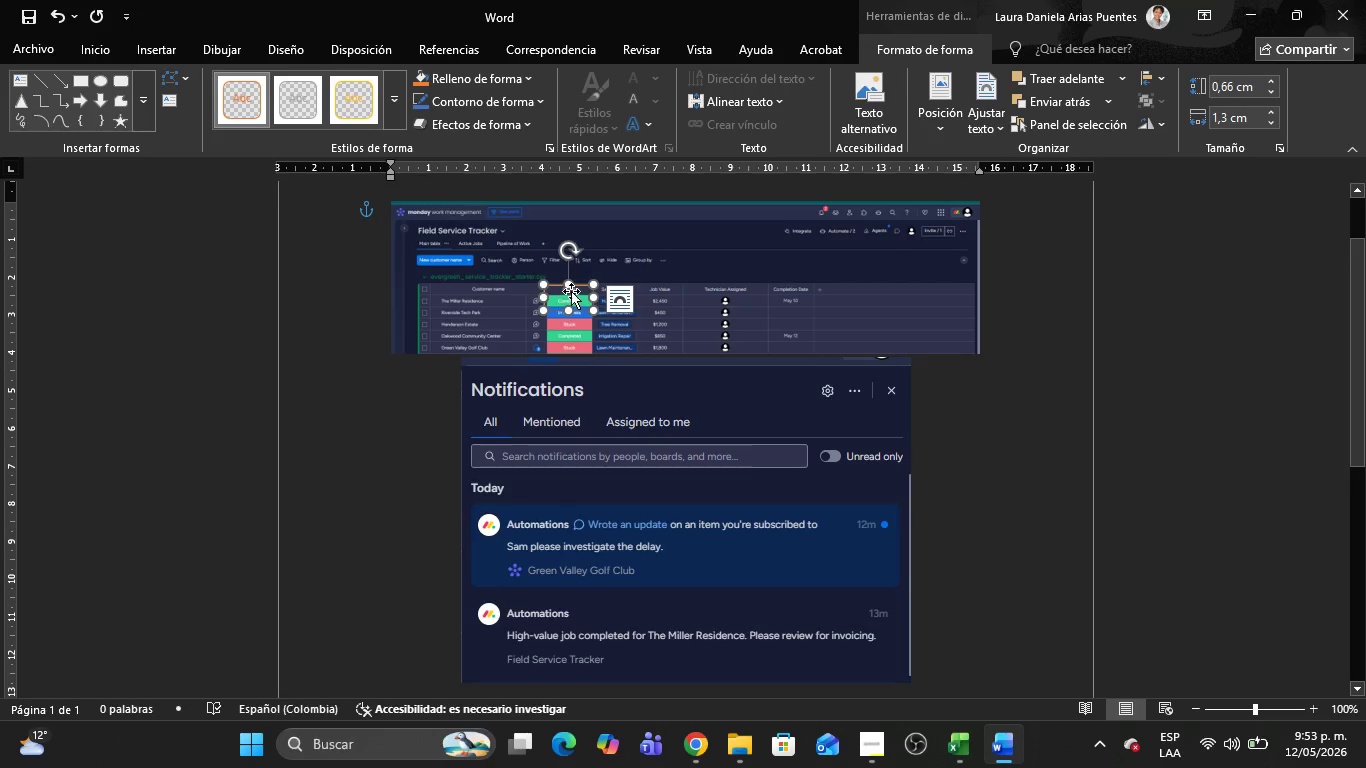 
left_click_drag(start_coordinate=[570, 286], to_coordinate=[570, 292])
 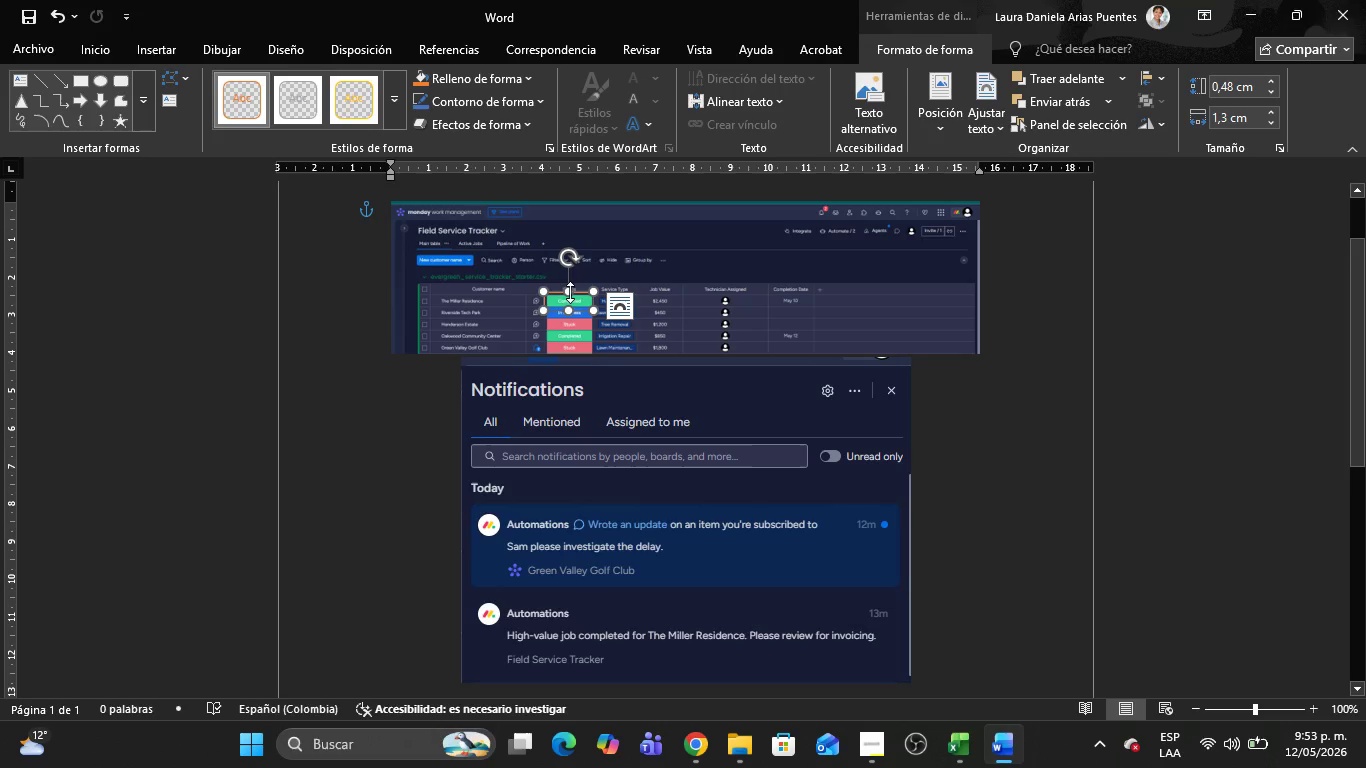 
key(Control+C)
 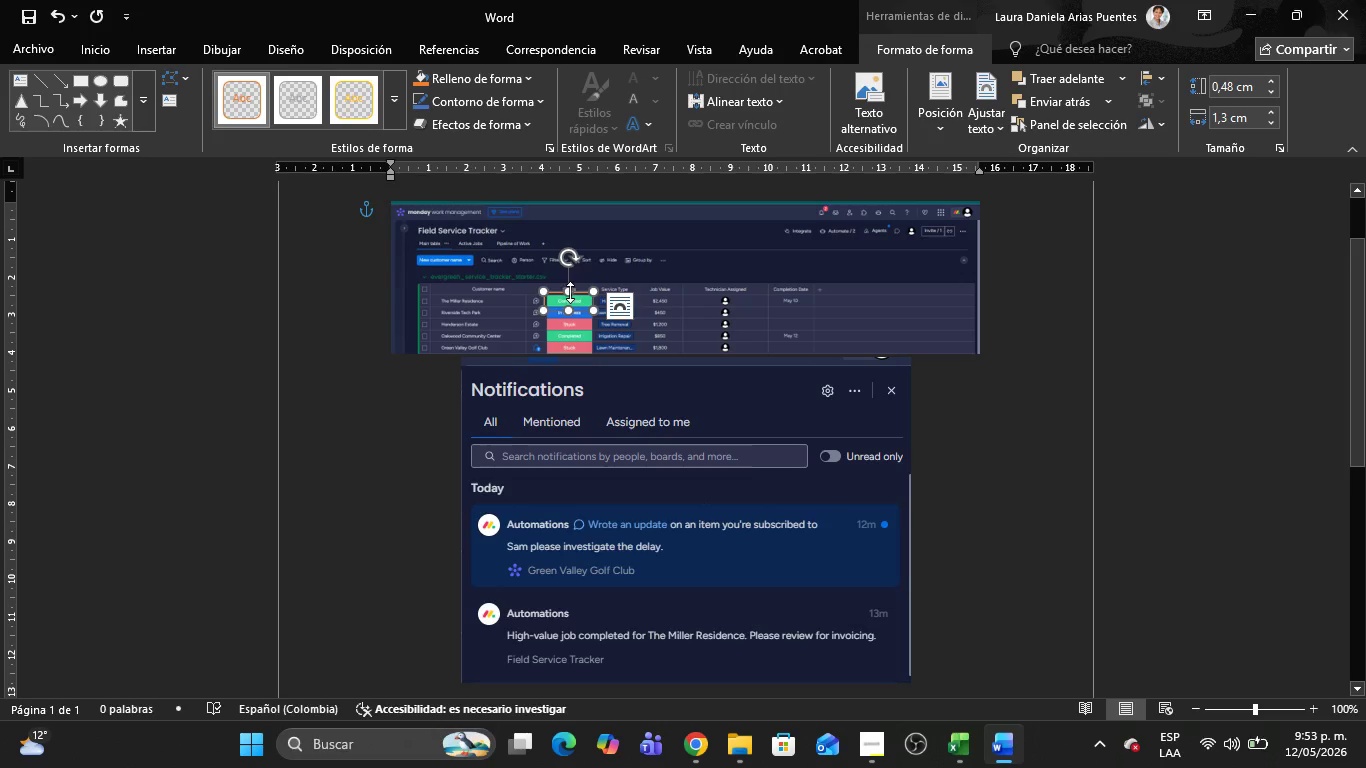 
key(Control+V)
 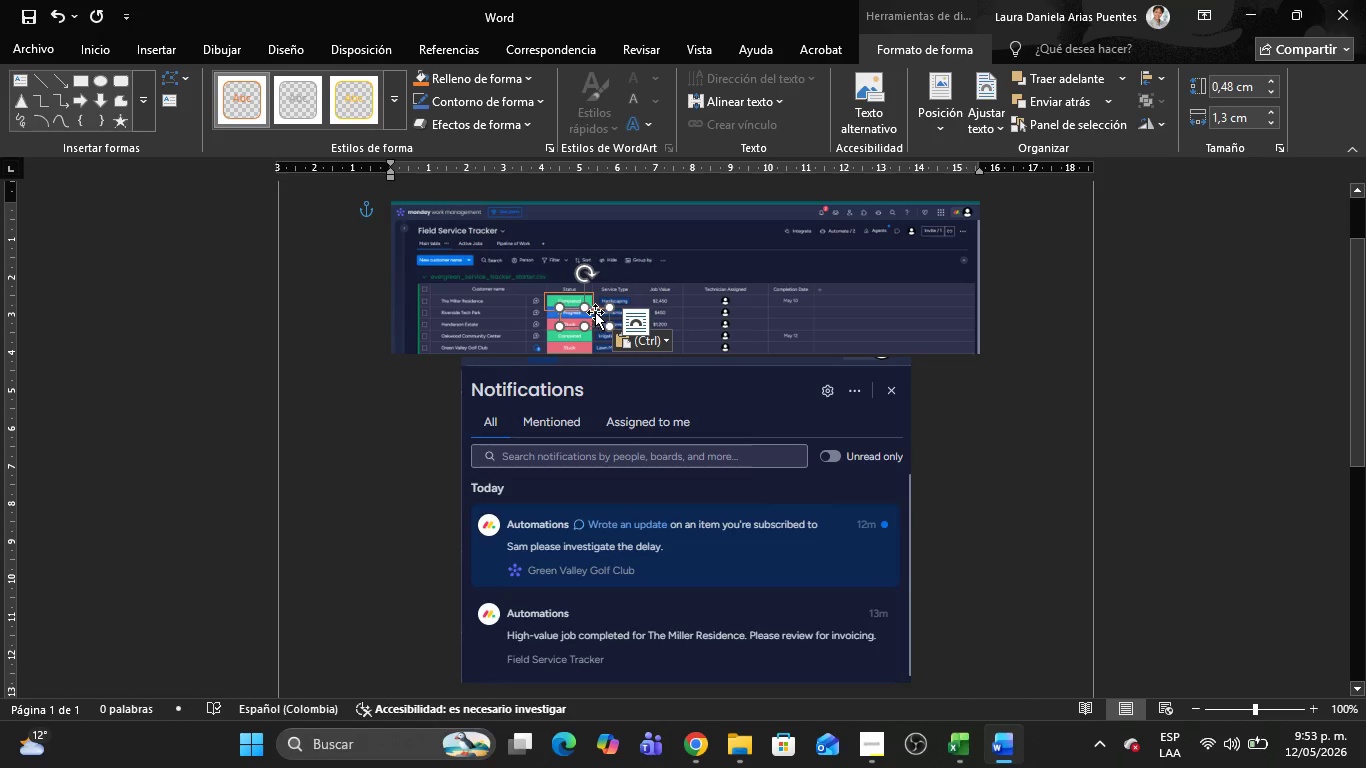 
left_click_drag(start_coordinate=[596, 312], to_coordinate=[583, 345])
 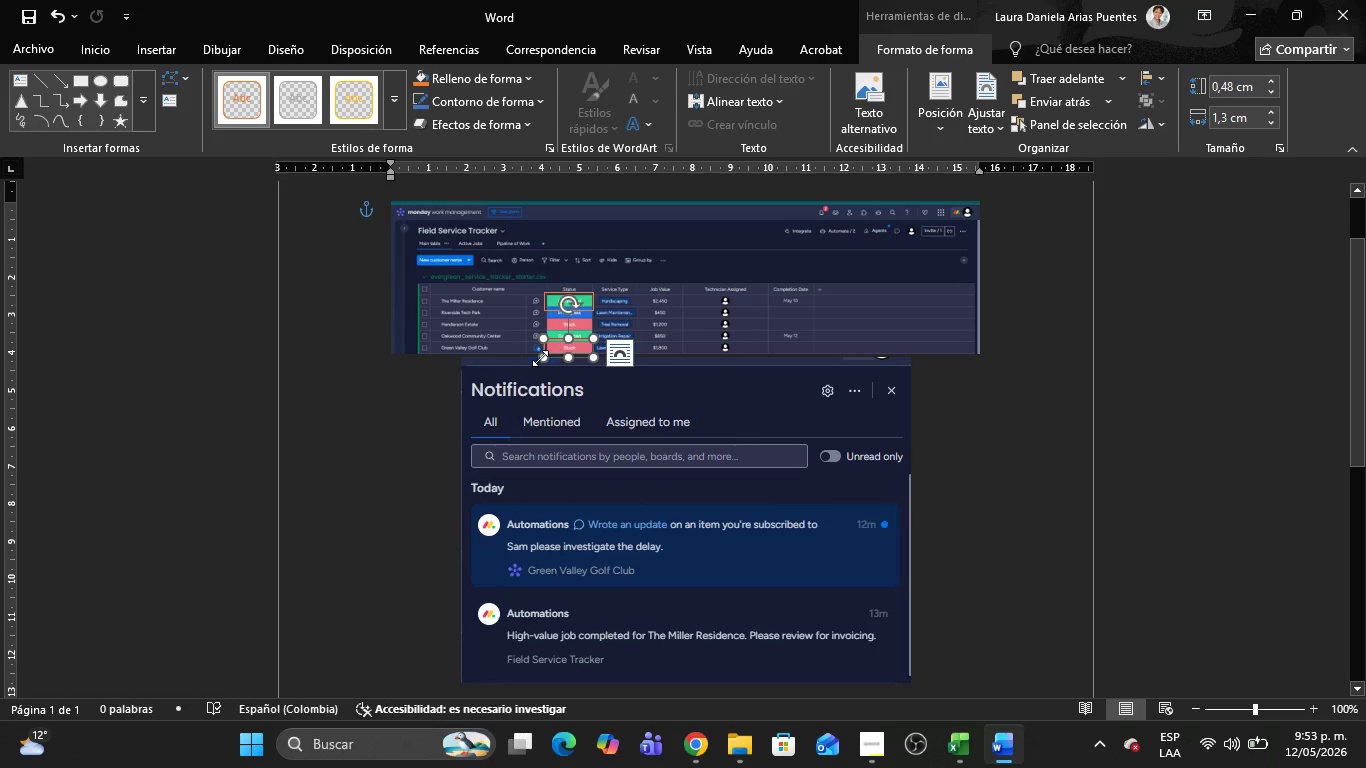 
left_click_drag(start_coordinate=[540, 358], to_coordinate=[524, 361])
 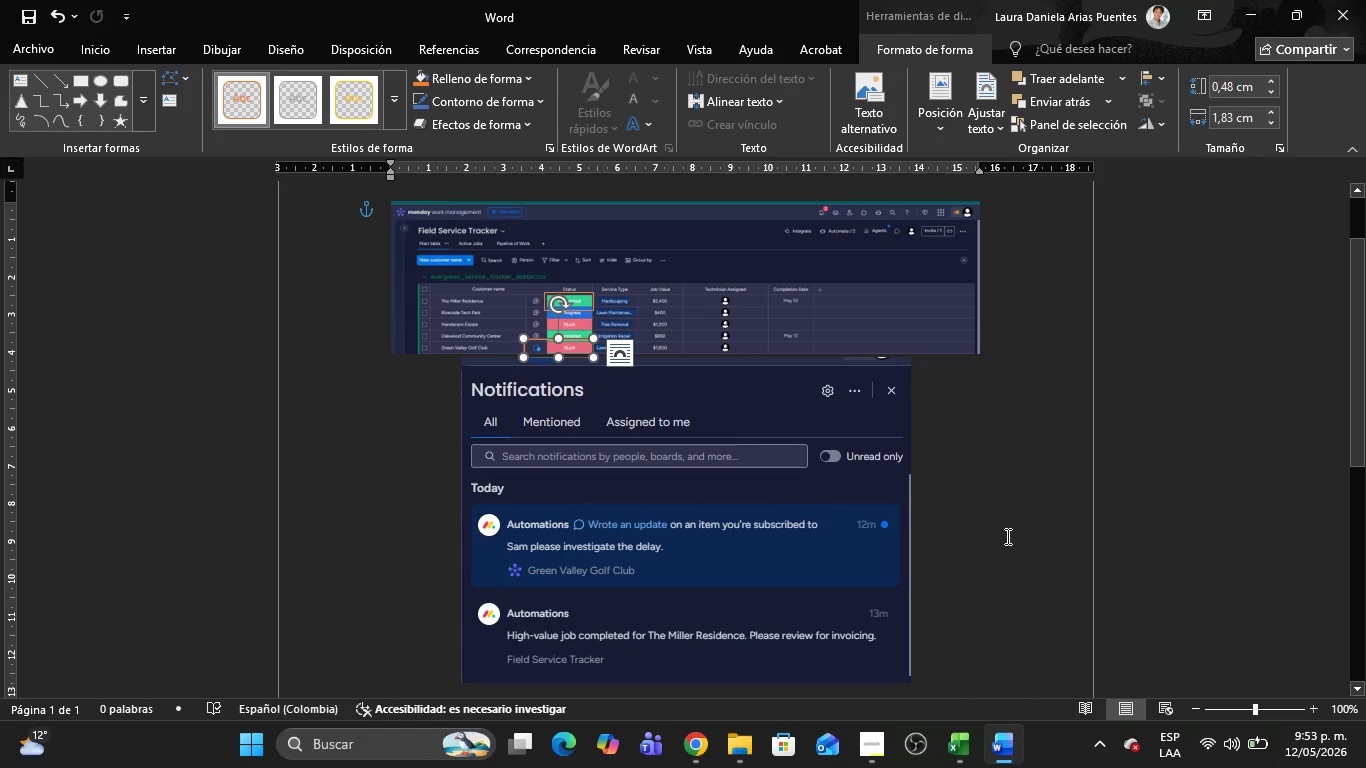 
left_click([1006, 536])
 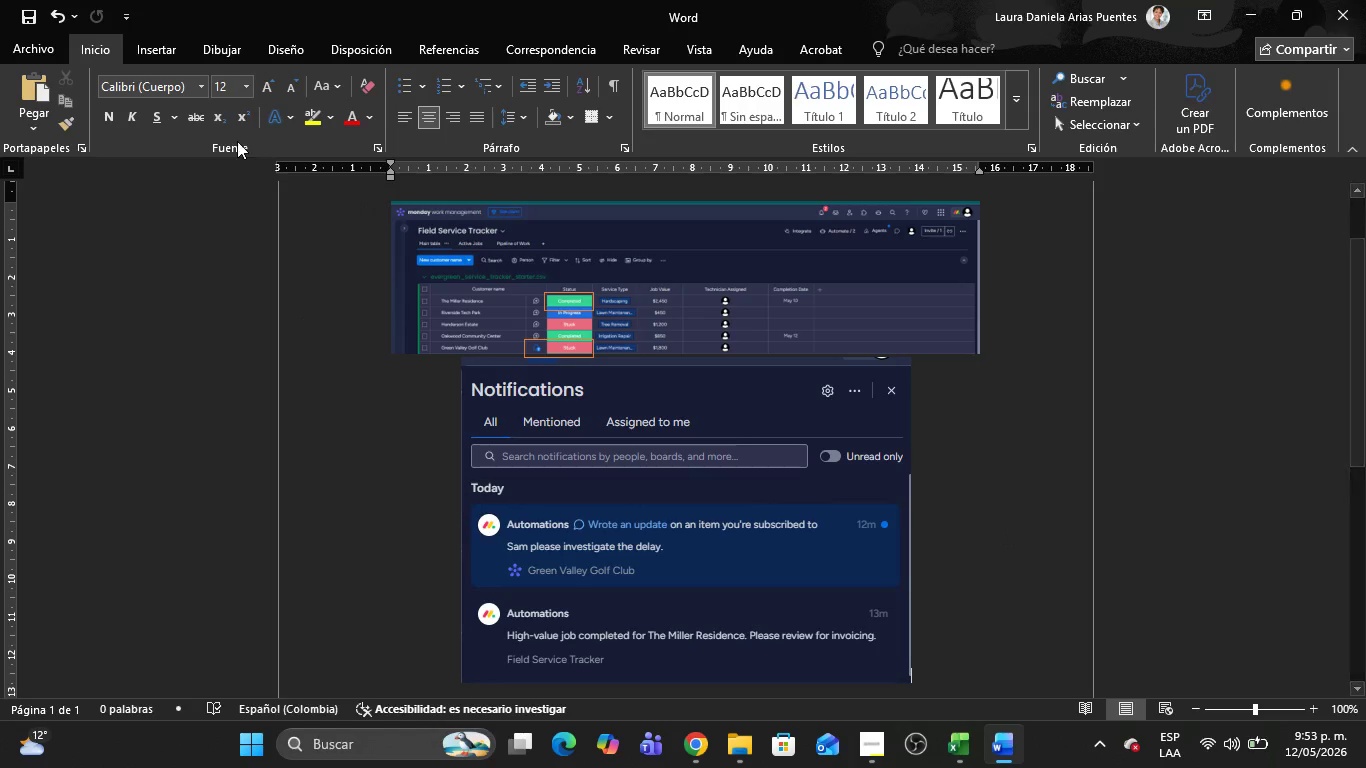 
left_click([38, 50])
 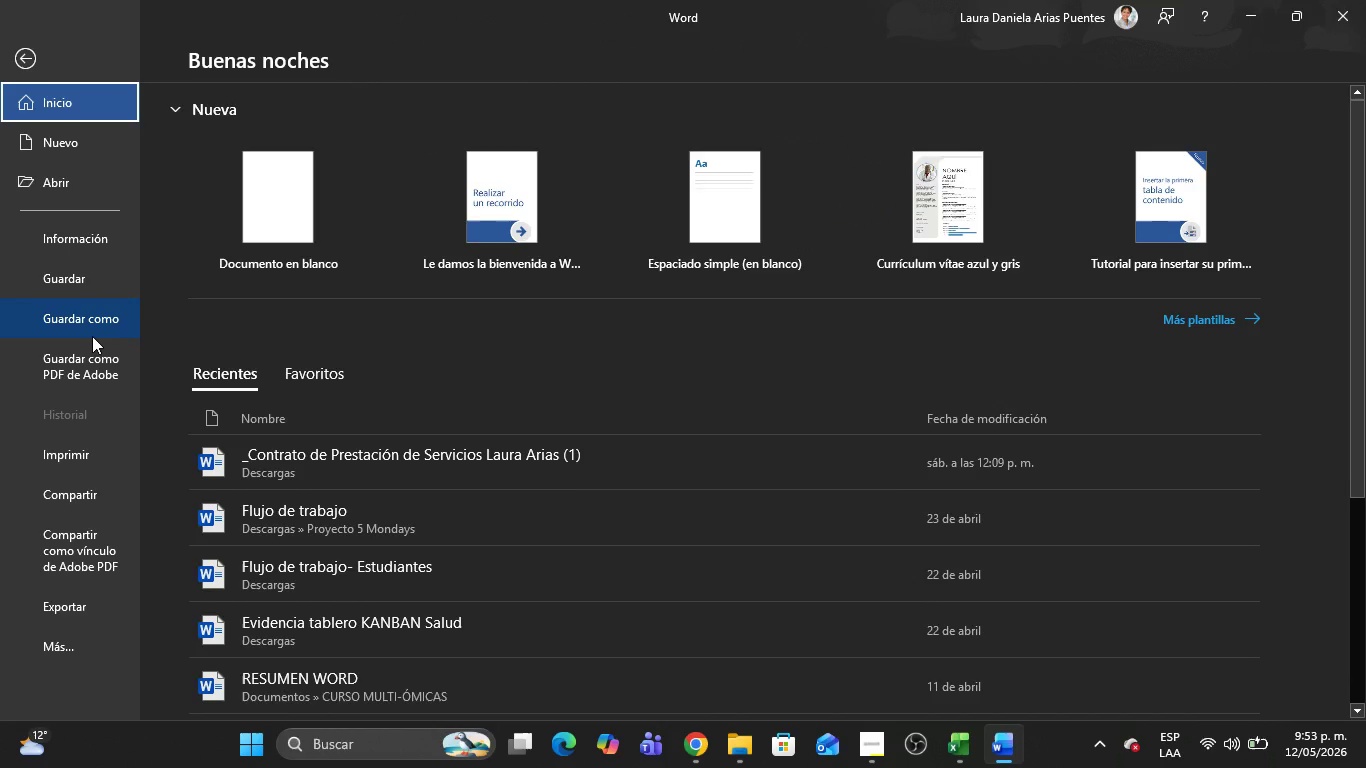 
left_click([80, 319])
 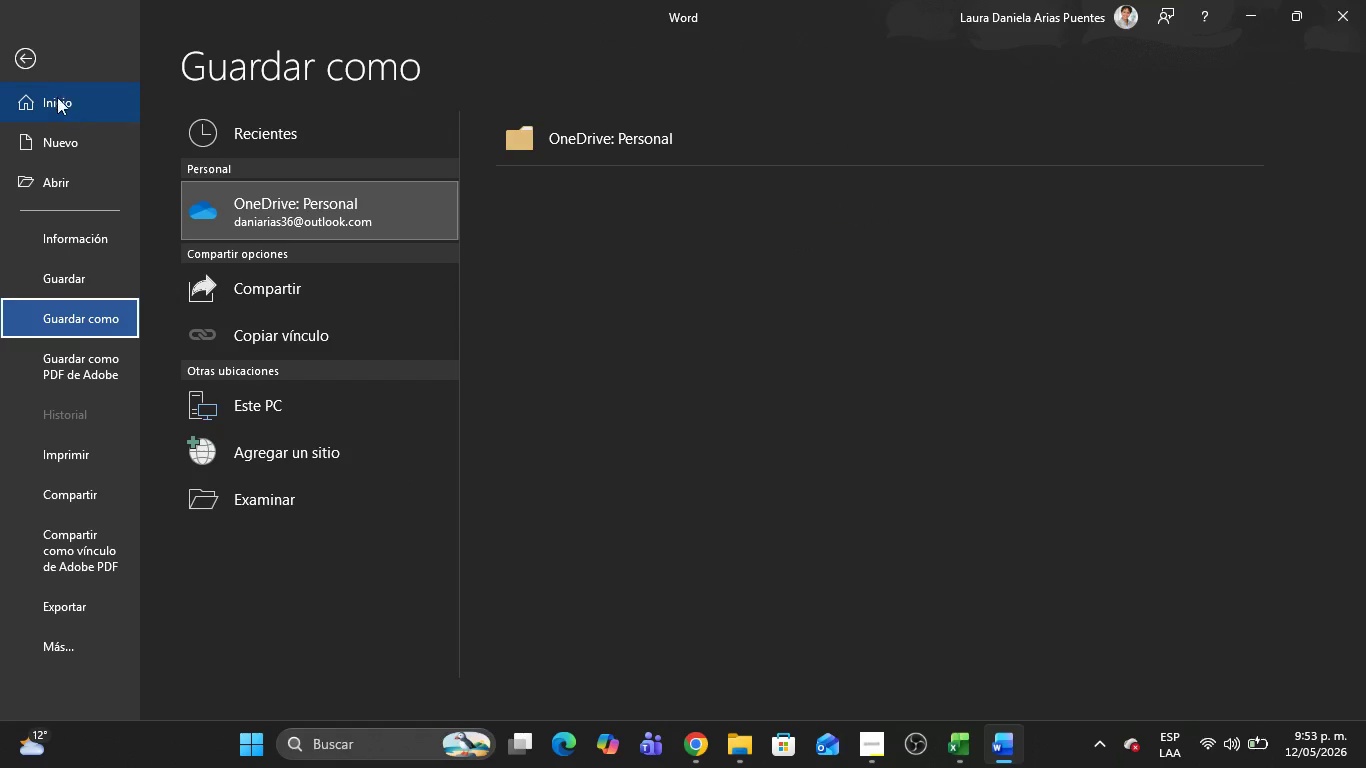 
left_click([31, 76])
 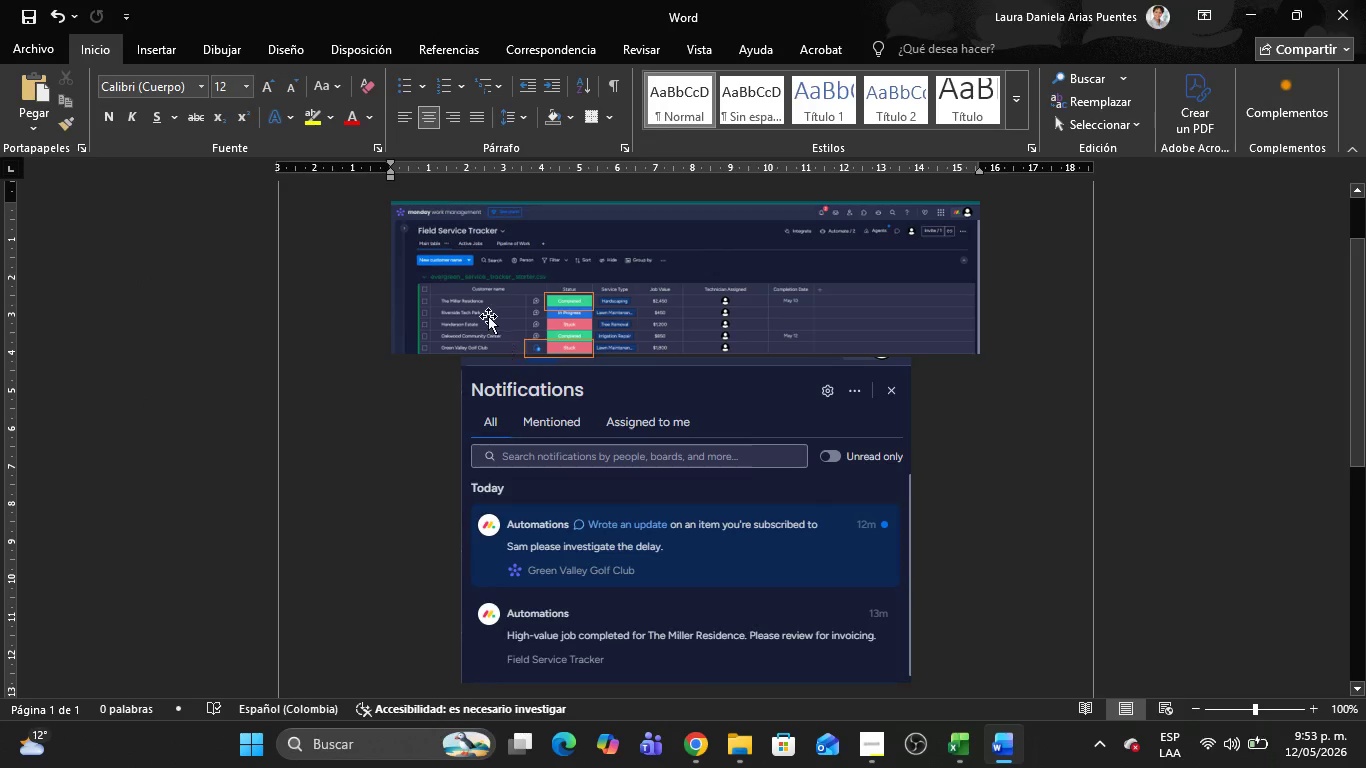 
left_click([483, 313])
 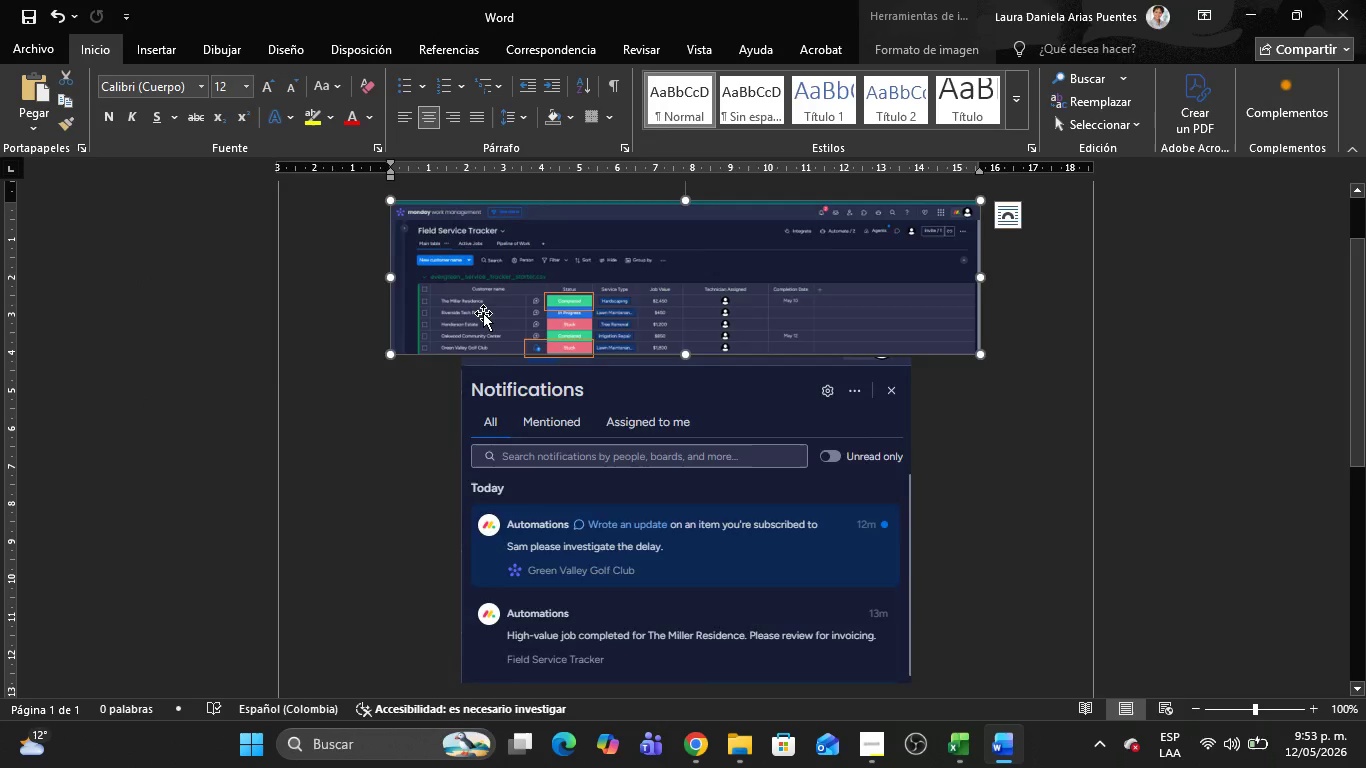 
key(Delete)
 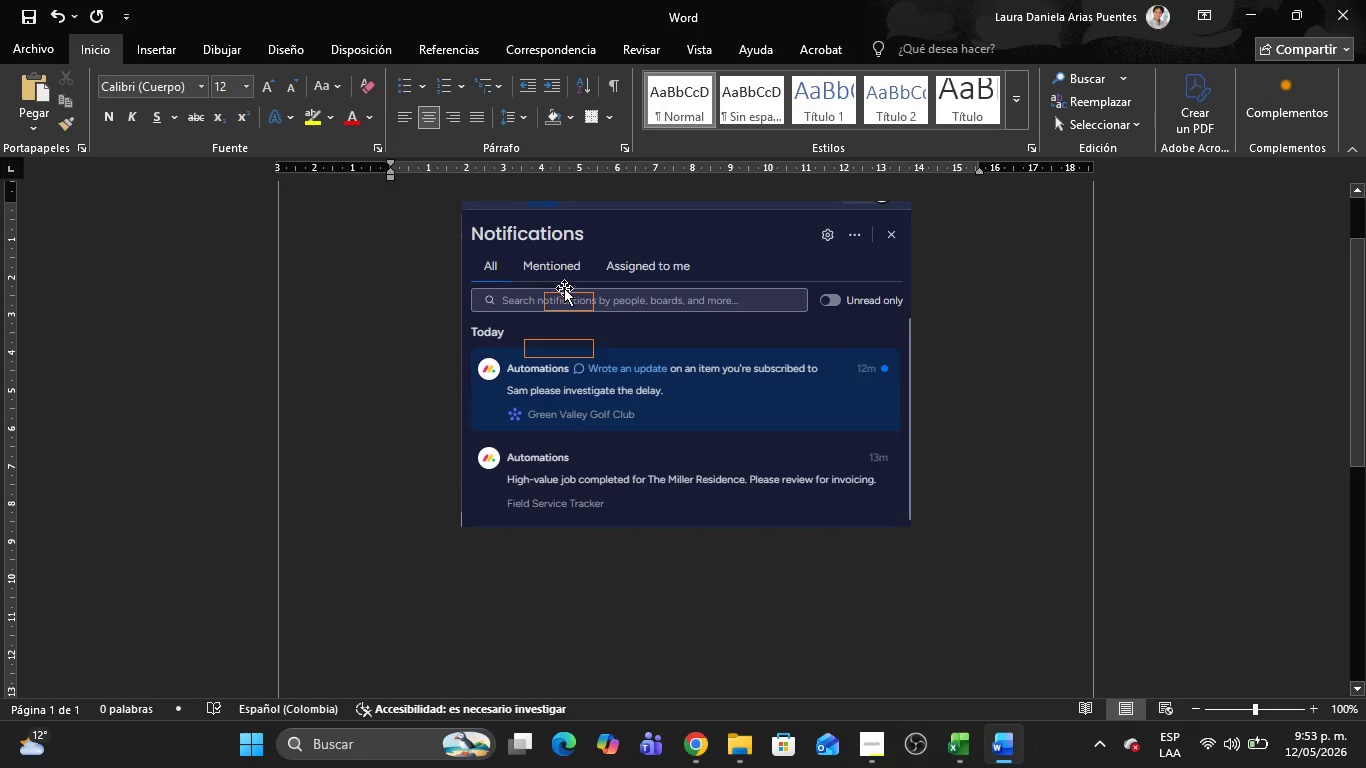 
left_click([565, 299])
 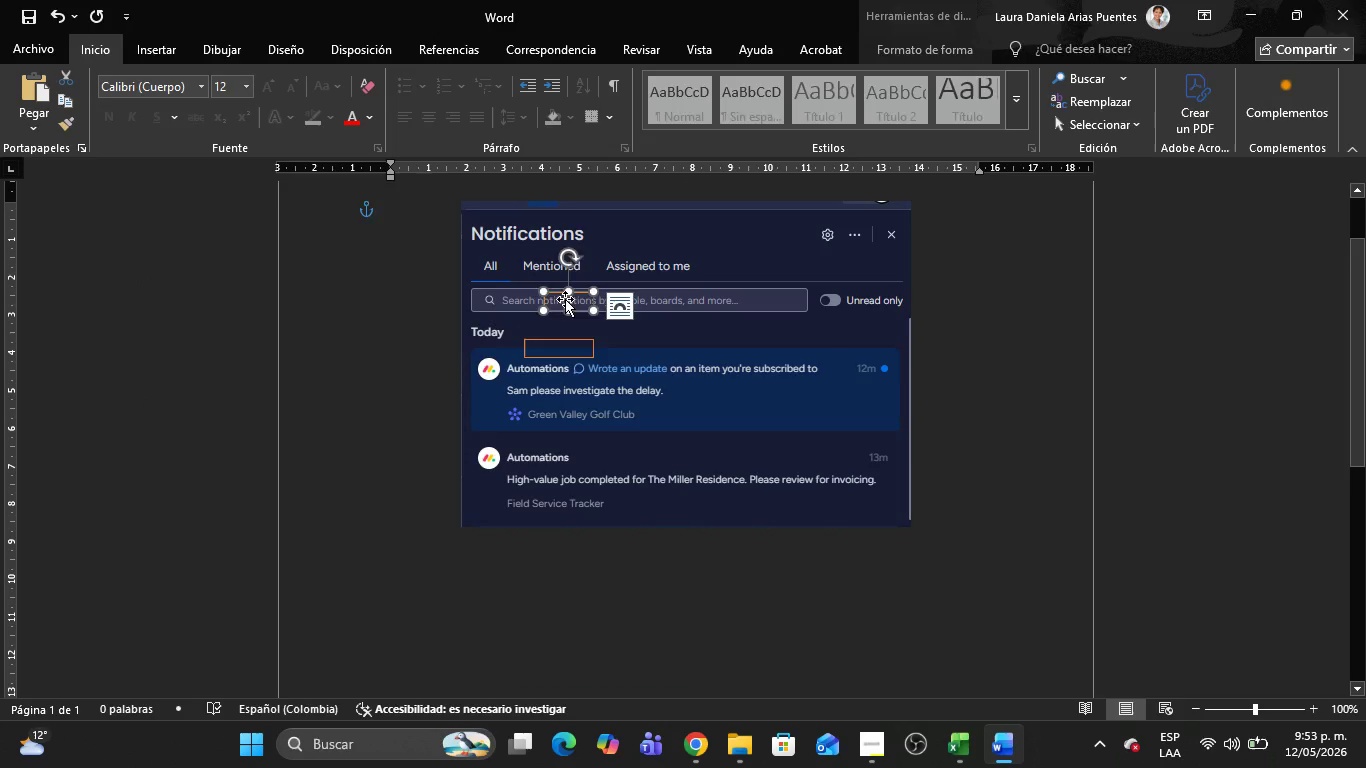 
key(Delete)
 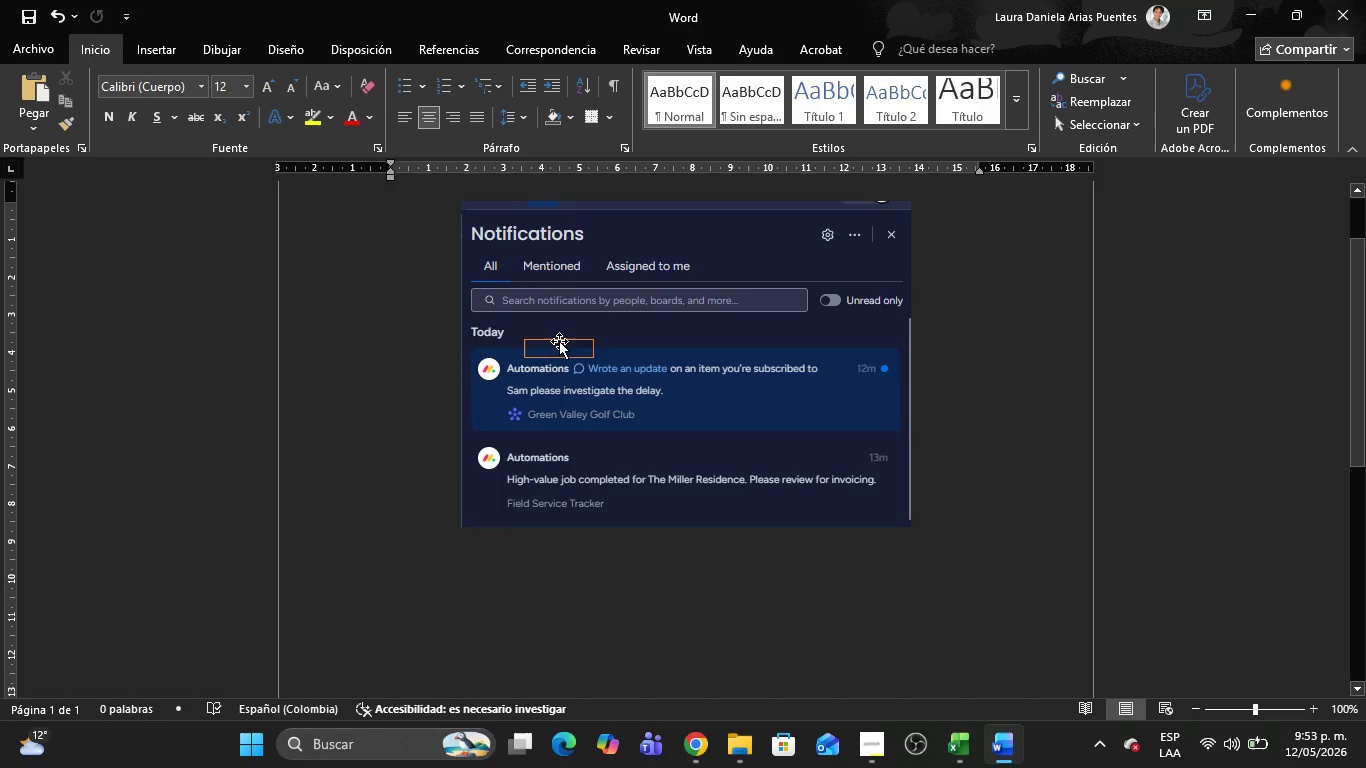 
left_click([558, 342])
 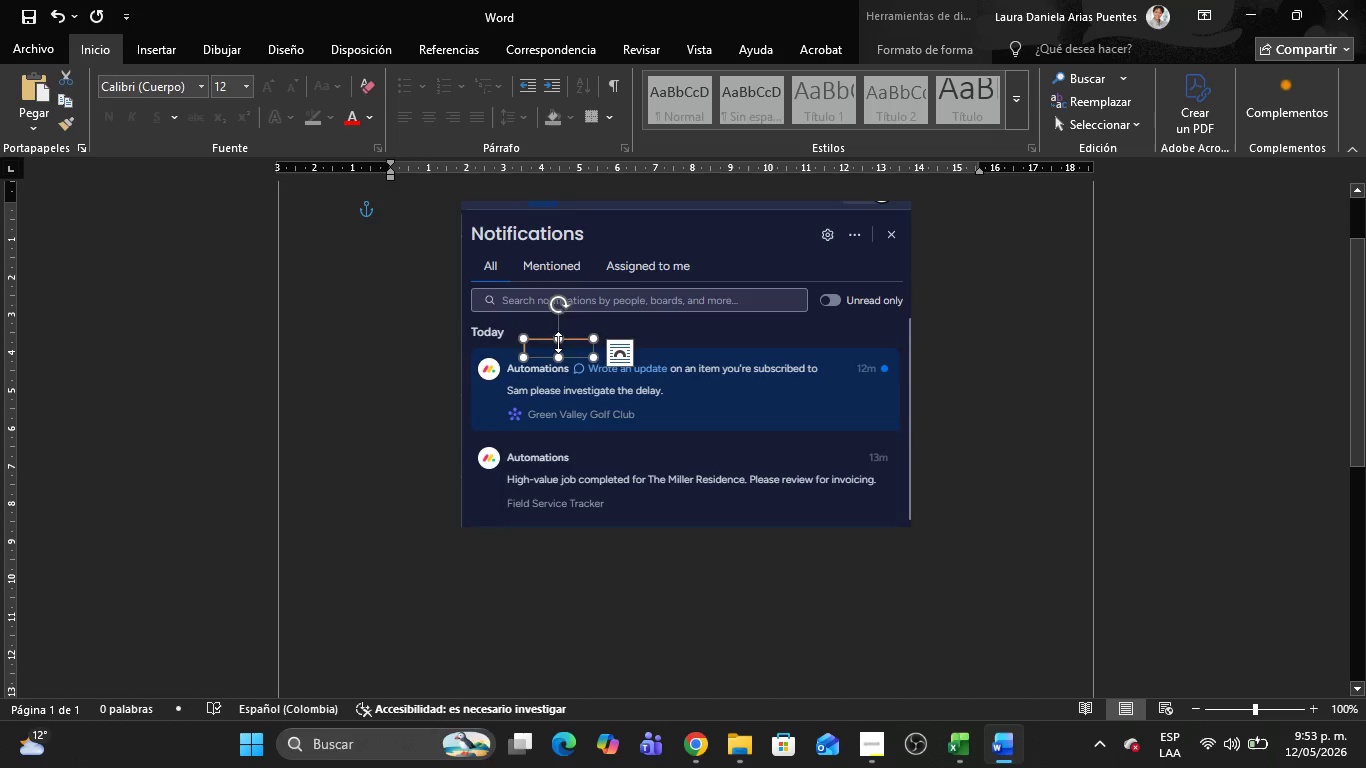 
key(Delete)
 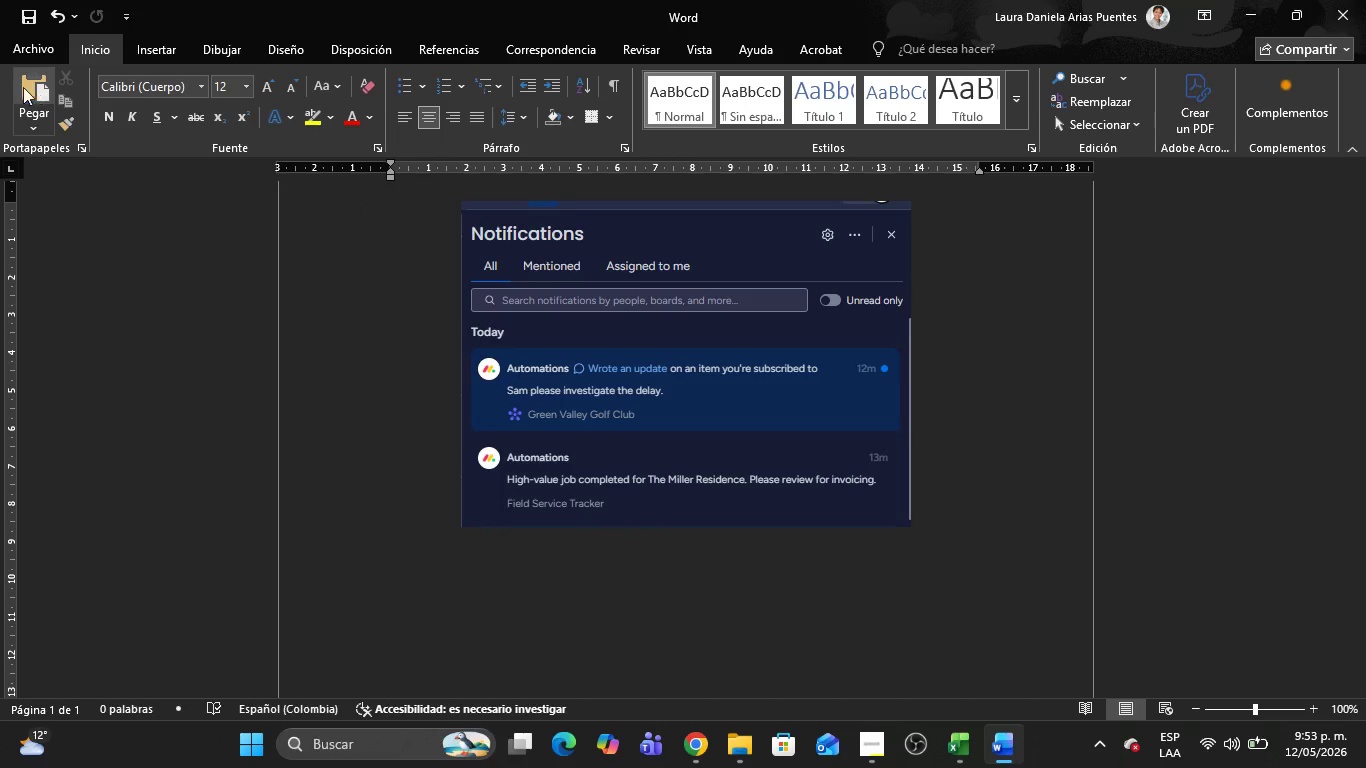 
left_click([14, 55])
 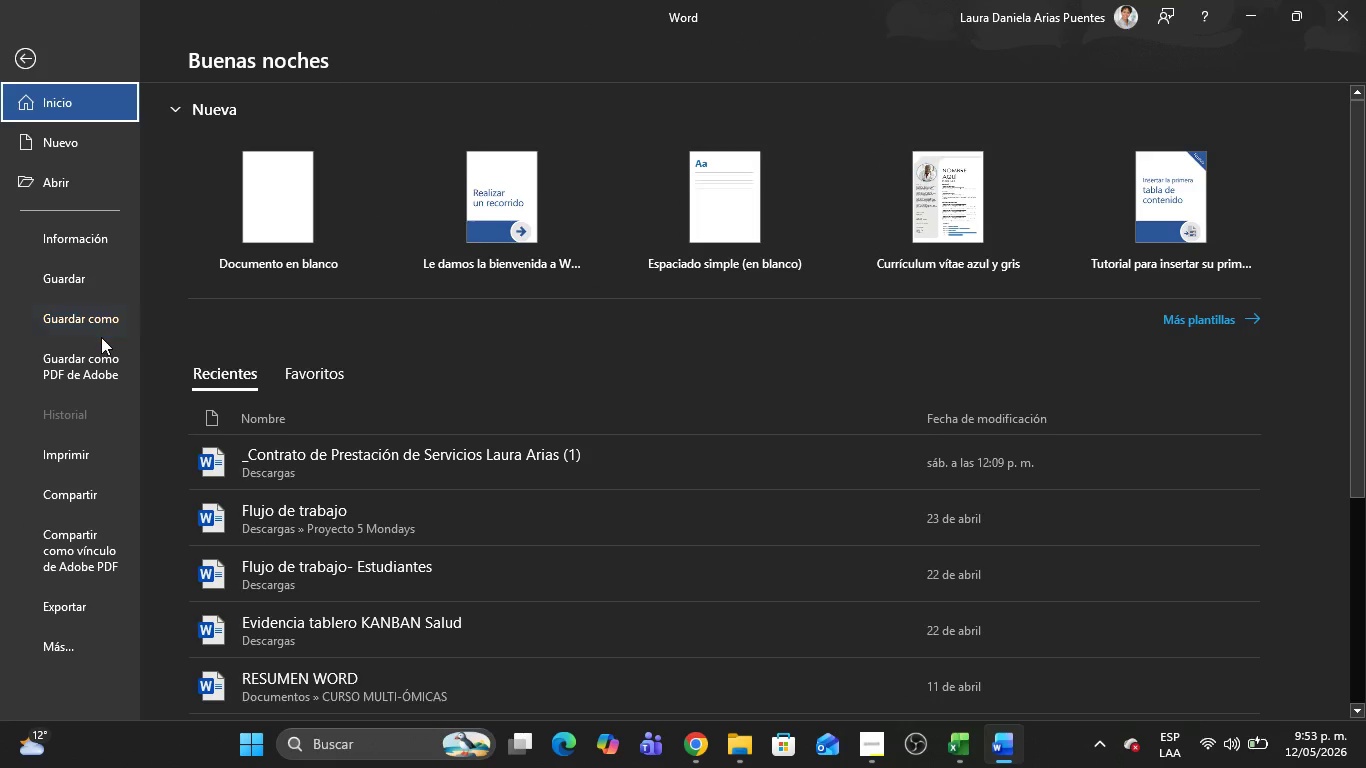 
left_click([101, 317])
 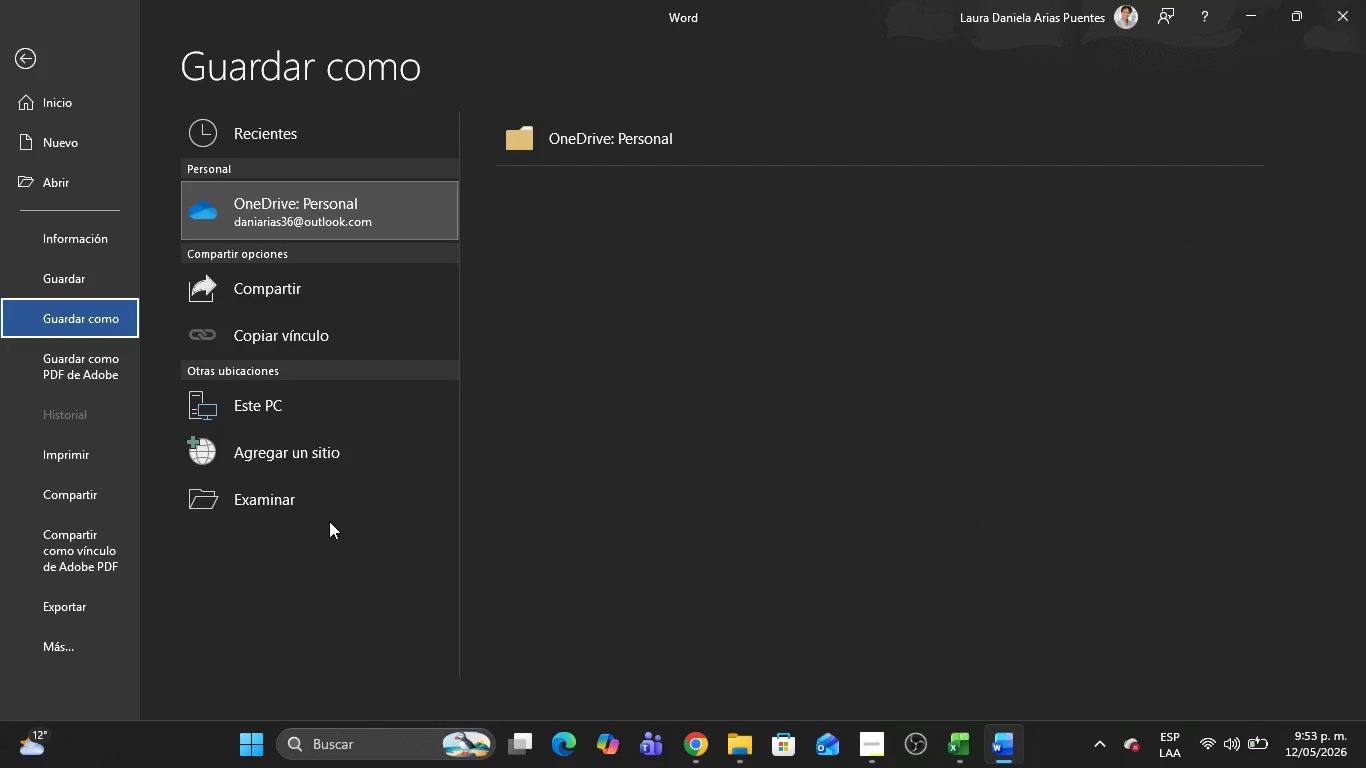 
left_click([323, 516])
 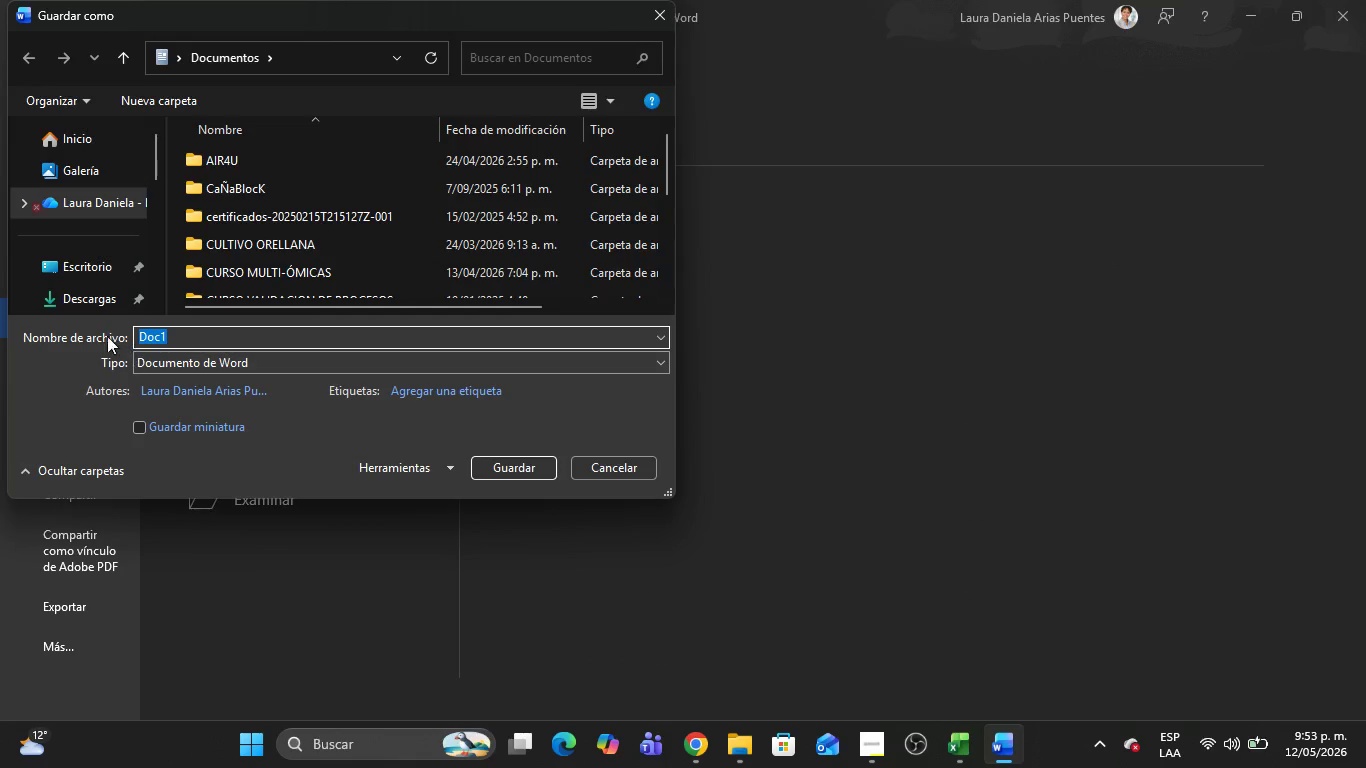 
left_click([82, 300])
 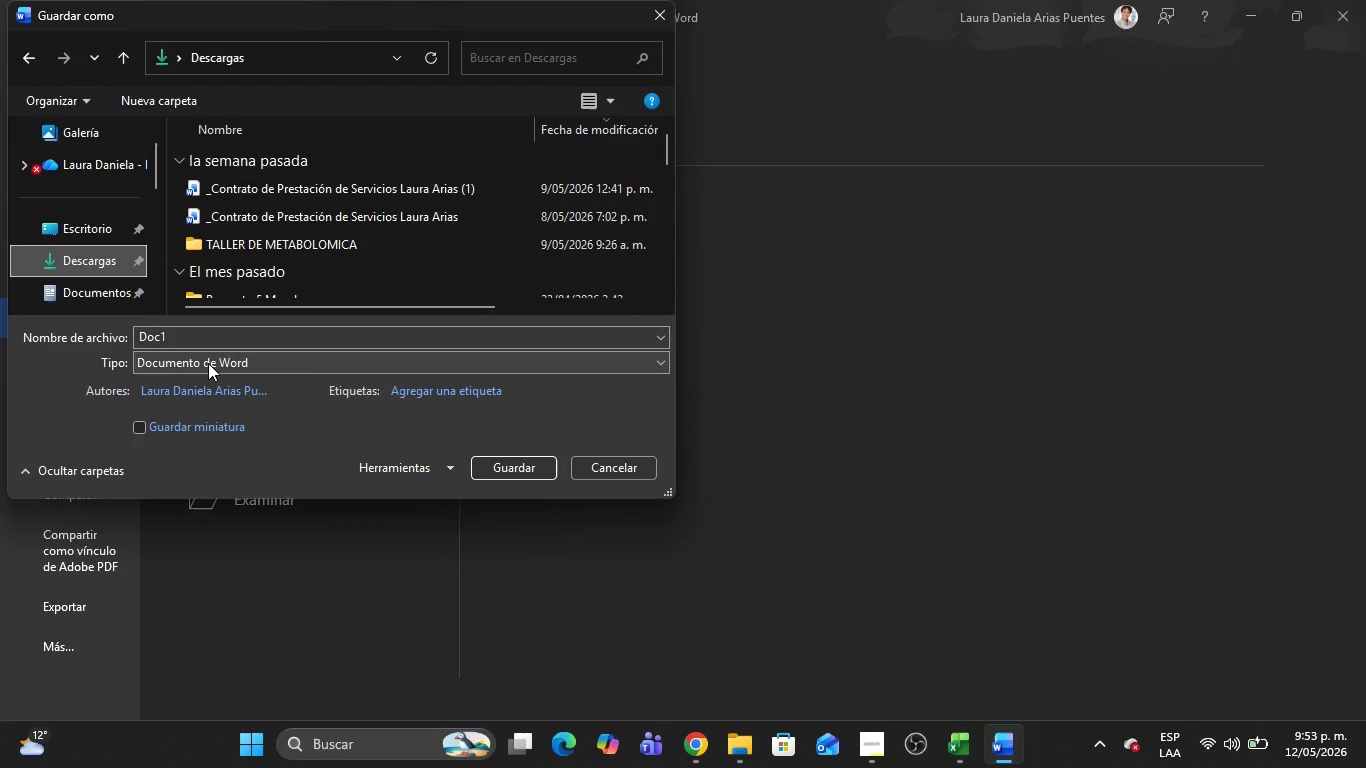 
left_click([208, 363])
 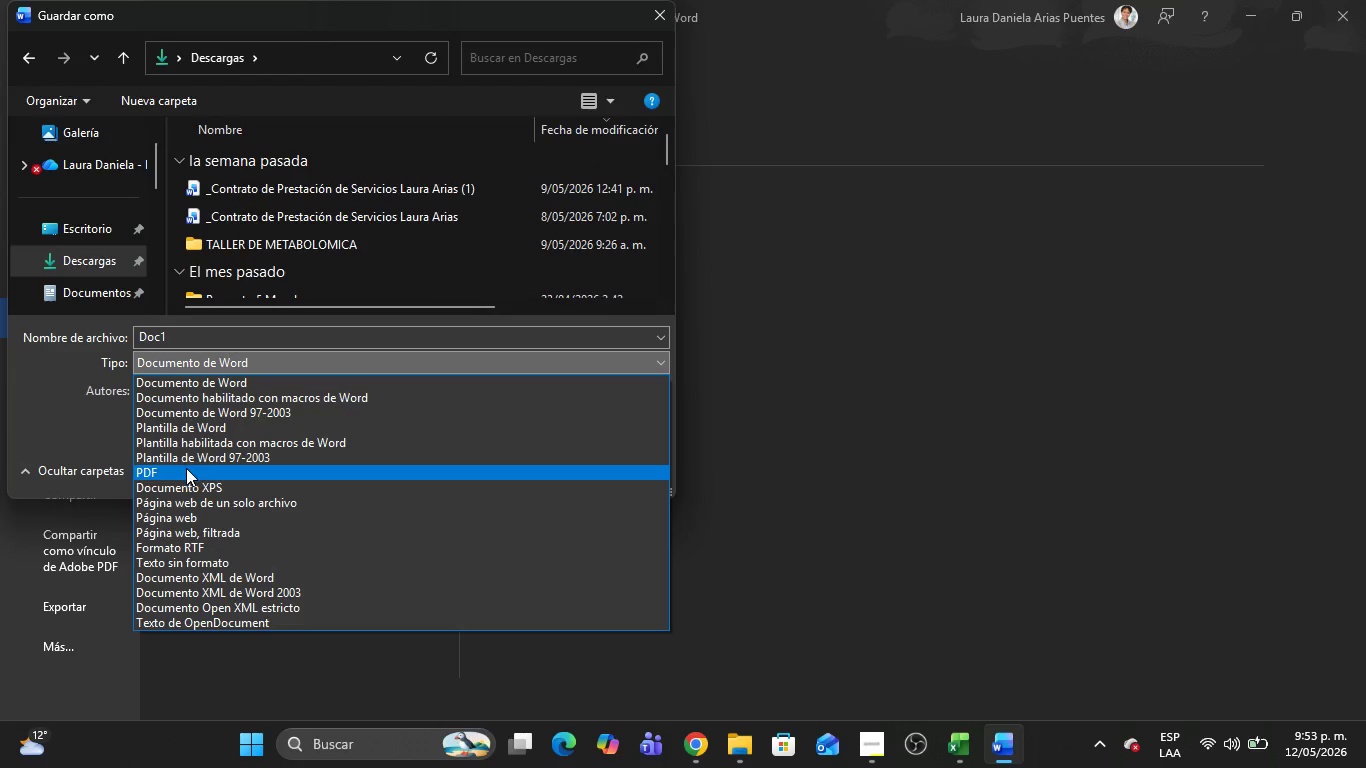 
left_click([187, 471])
 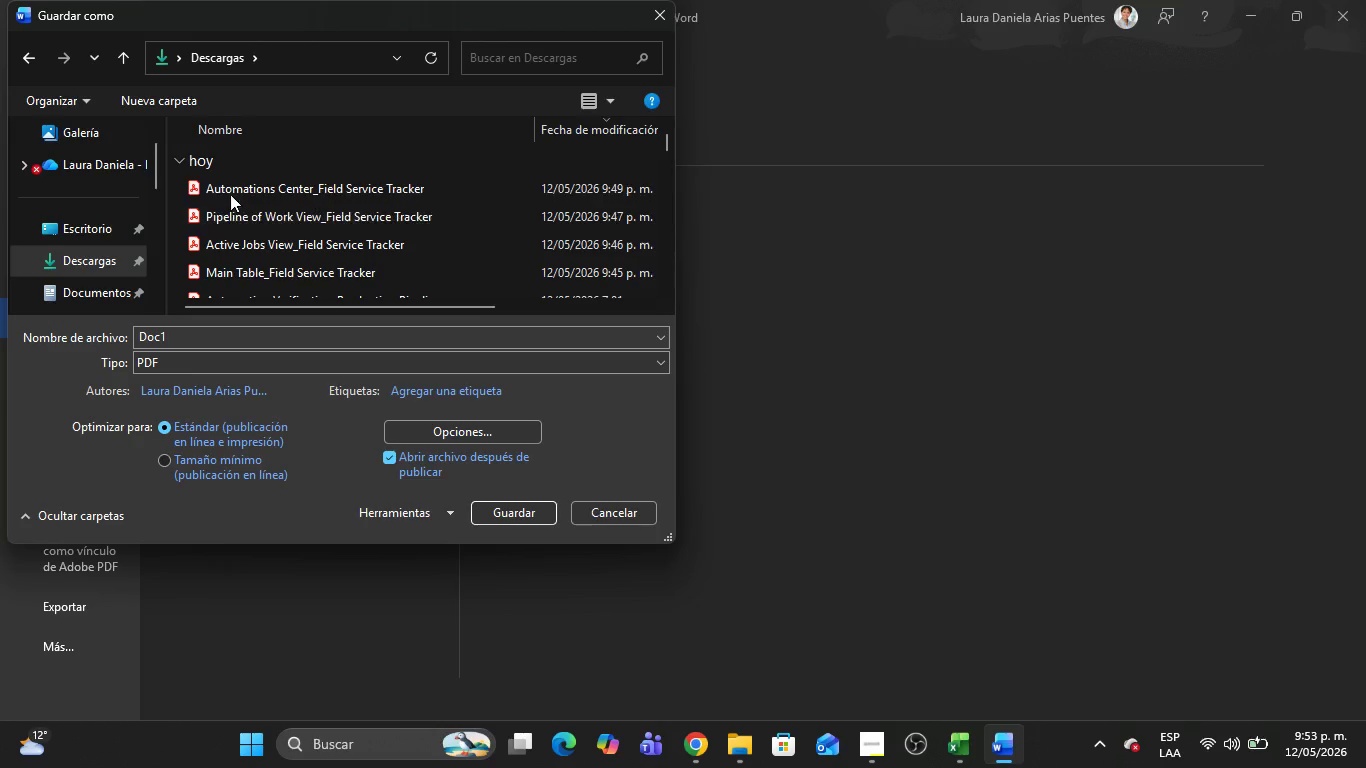 
left_click([231, 184])
 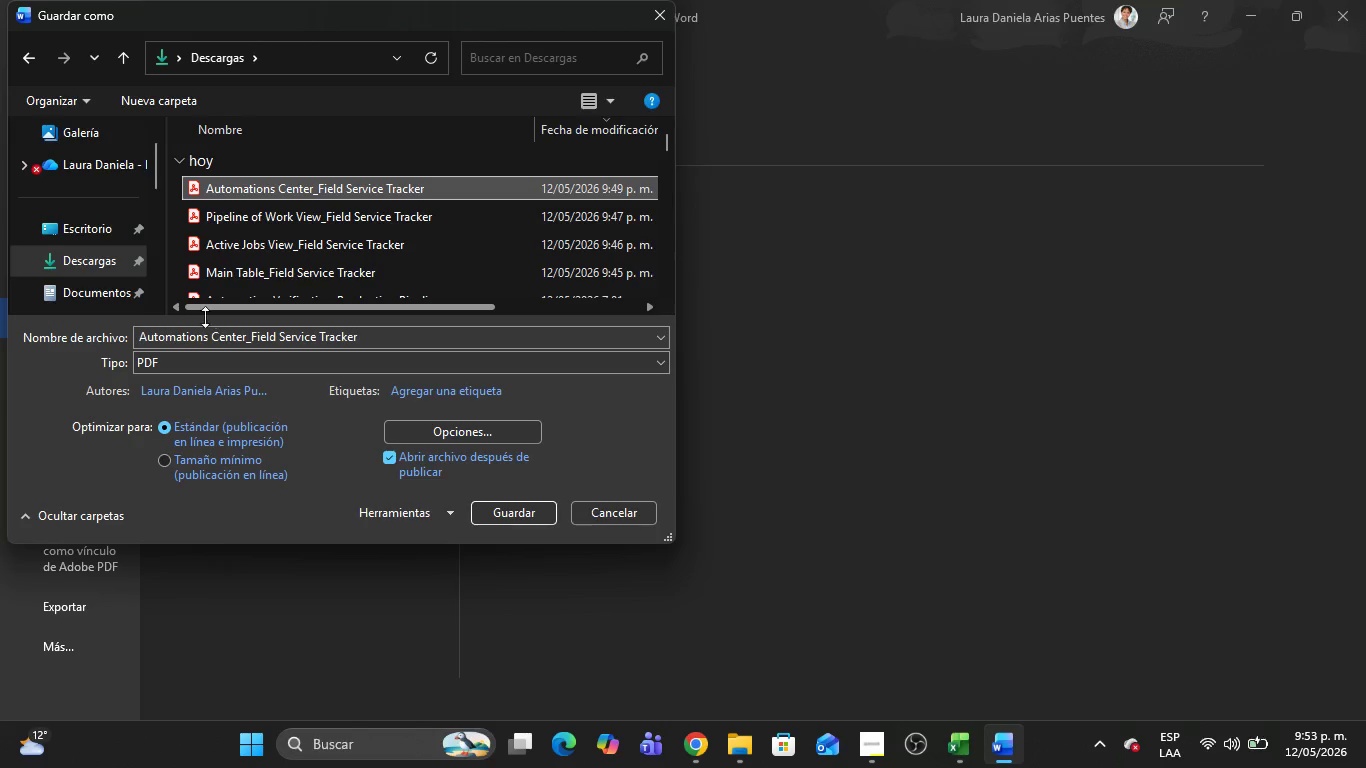 
left_click([199, 328])
 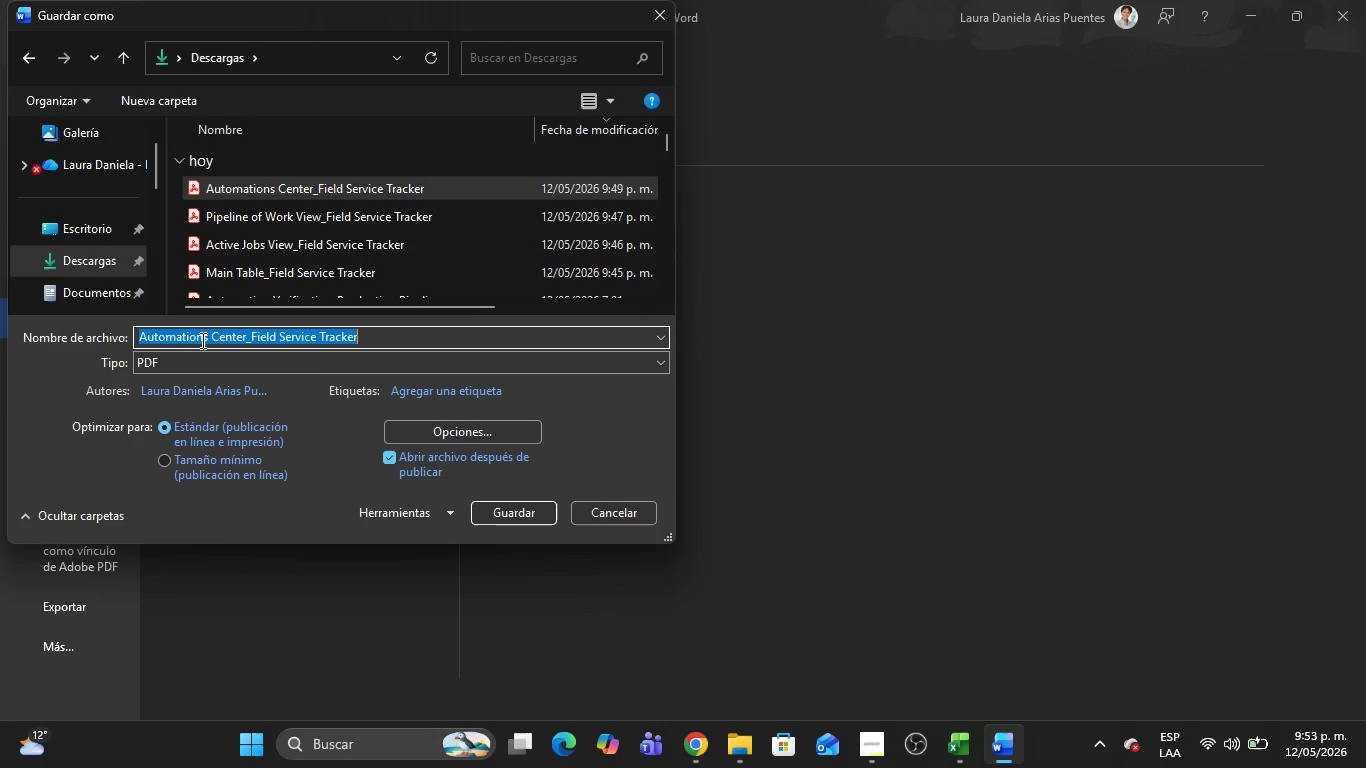 
left_click([201, 342])
 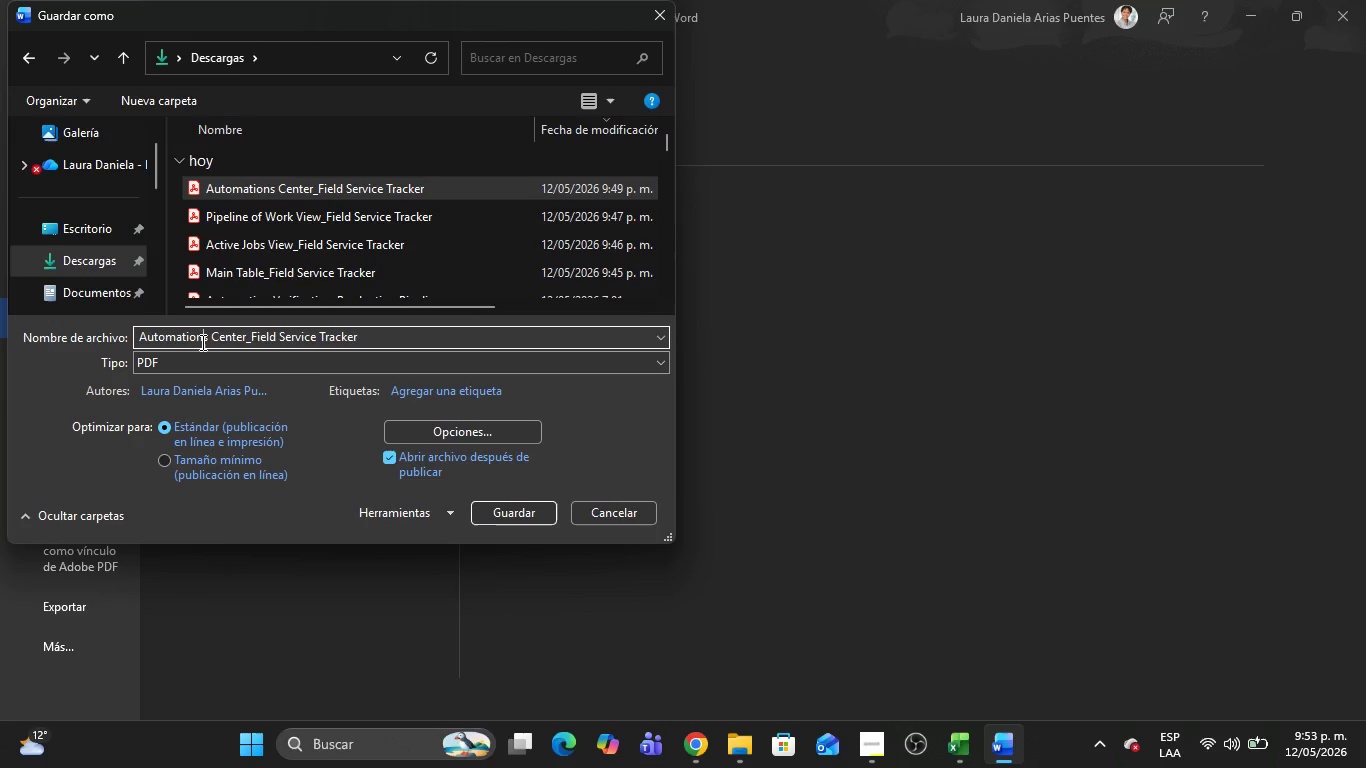 
hold_key(key=Backspace, duration=1.19)
 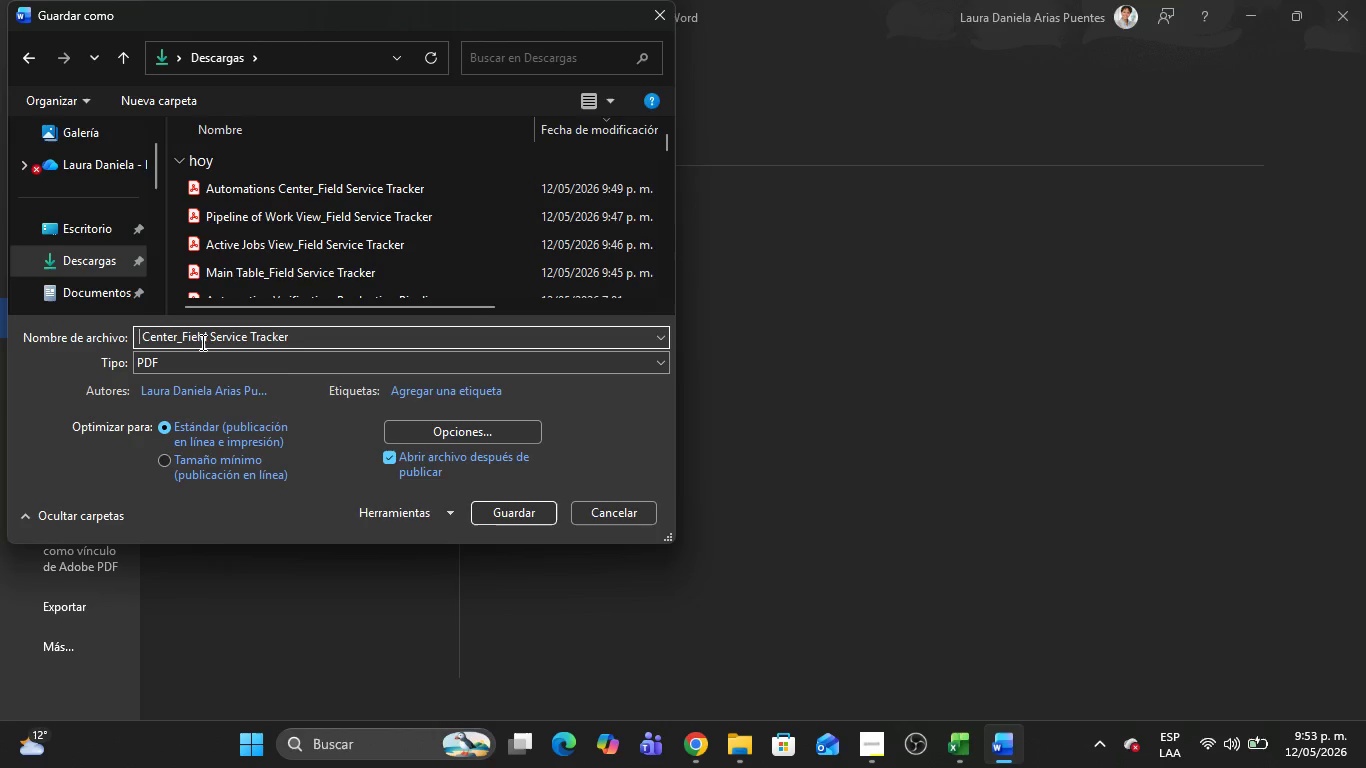 
type([Delete][Delete][Delete][Delete][Delete][Delete][Delete][Delete]Notifications)
 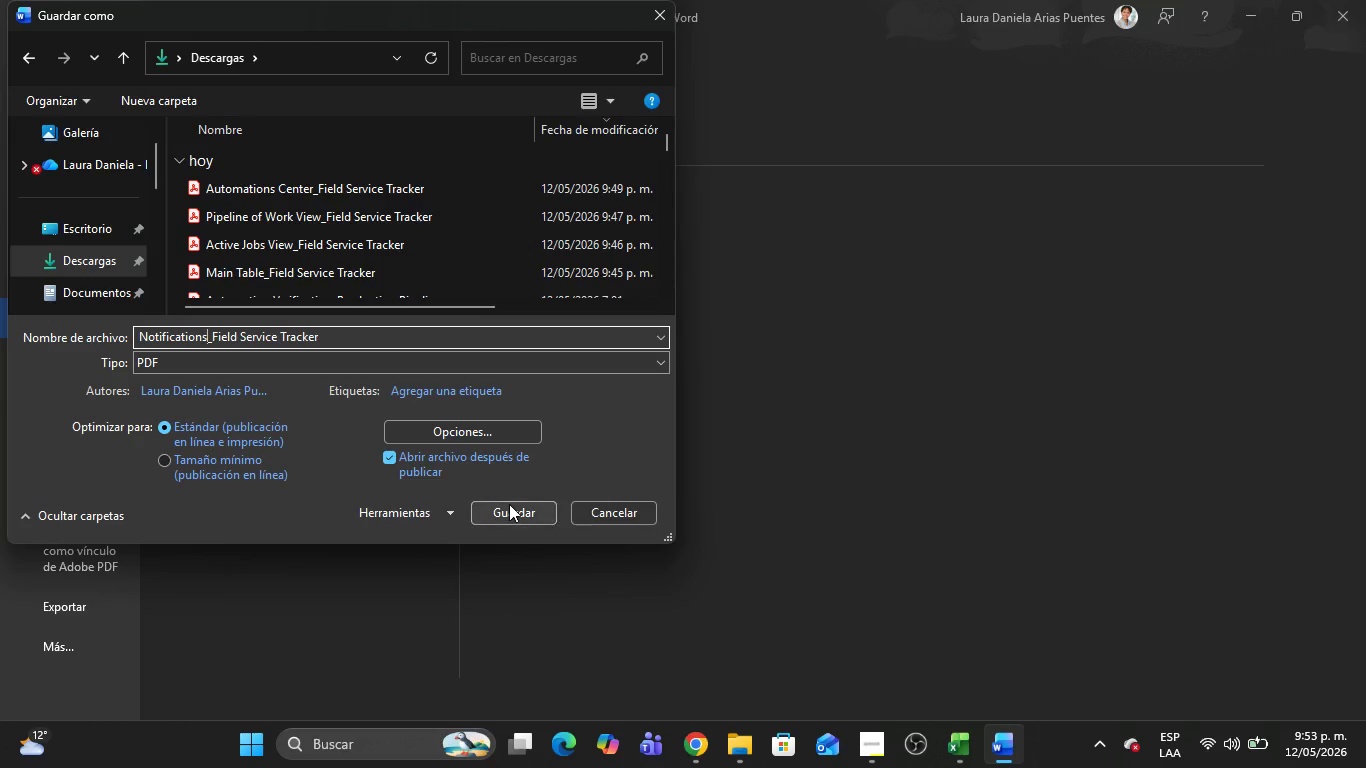 
left_click([513, 515])
 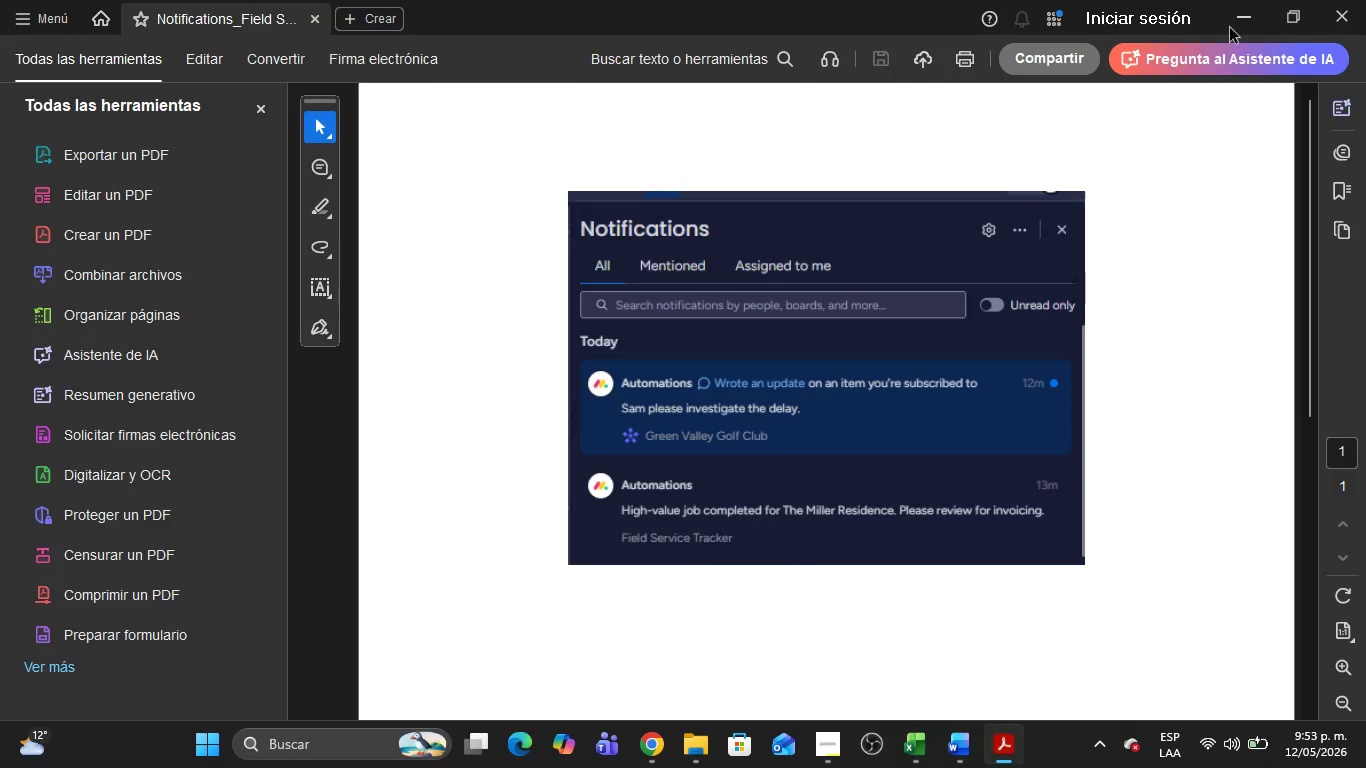 
left_click([1365, 0])
 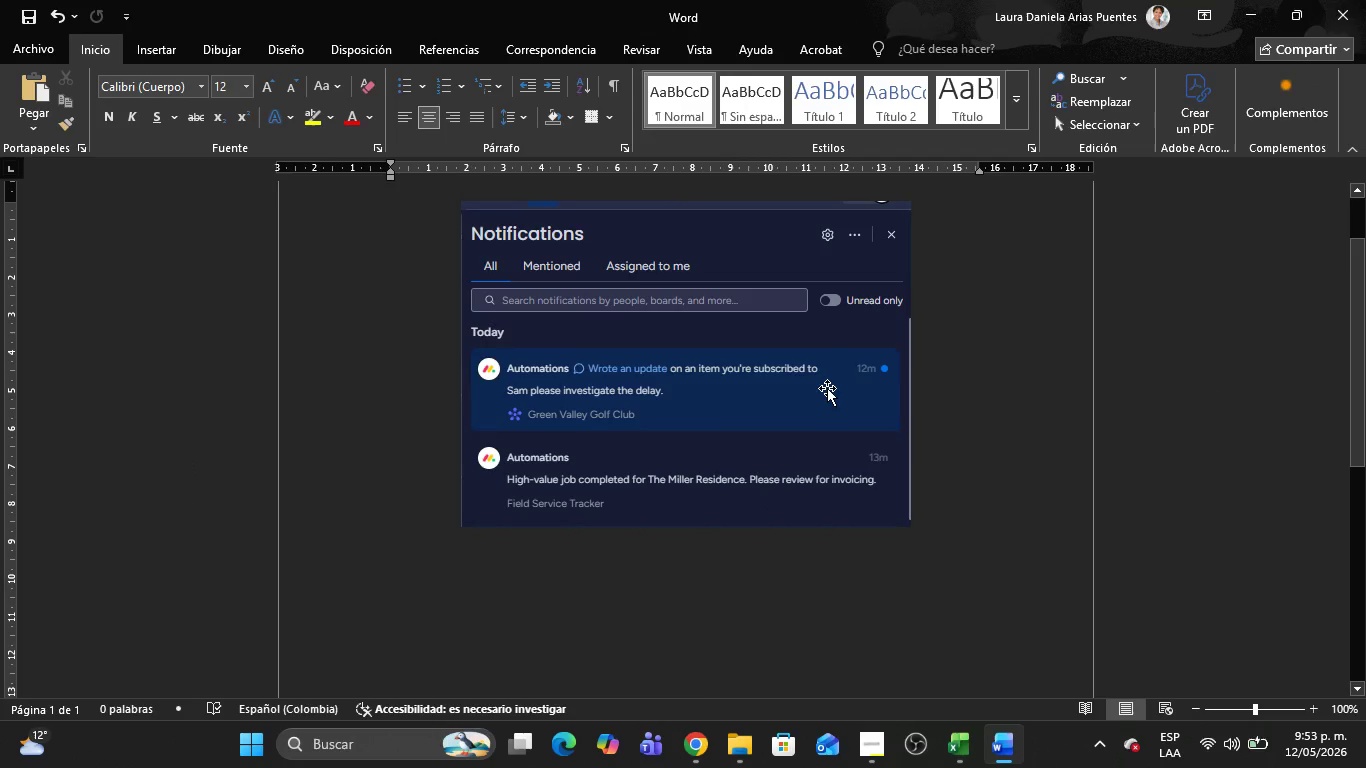 
left_click([825, 388])
 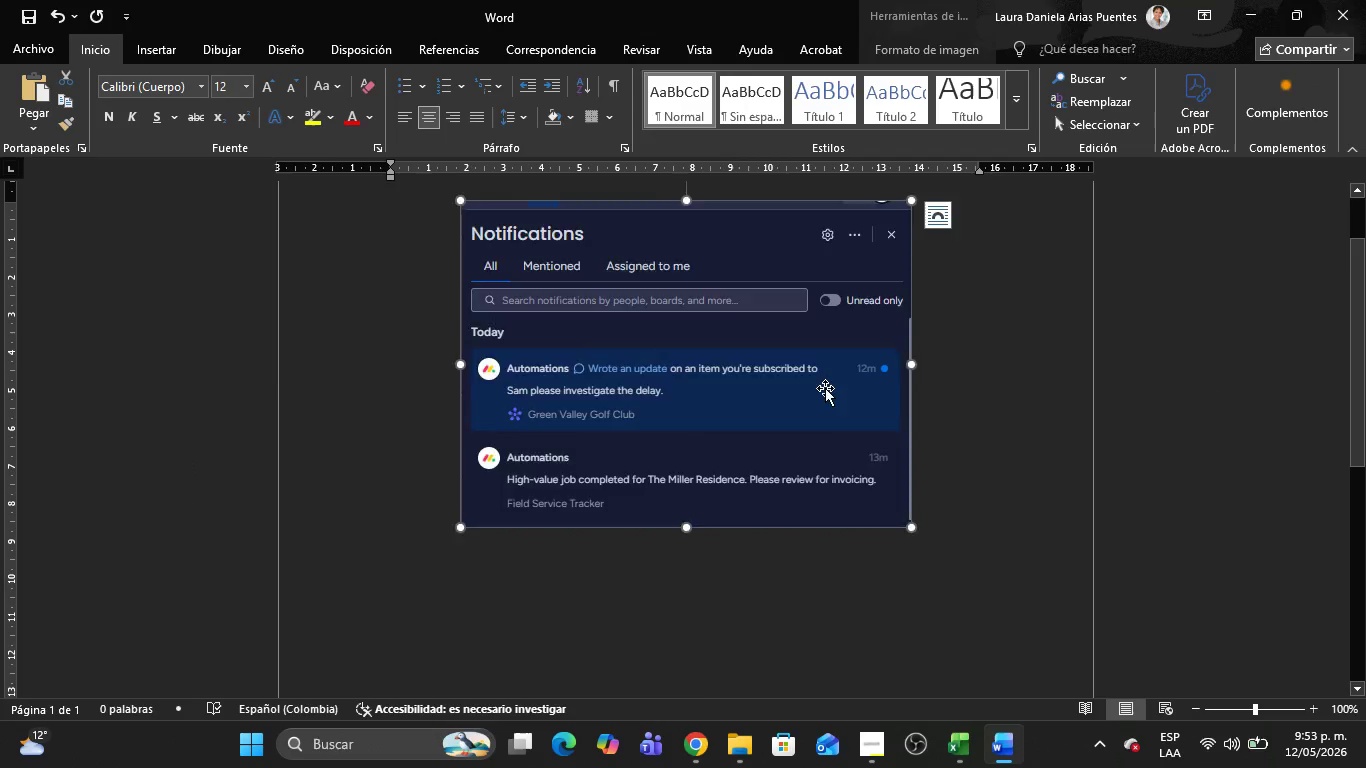 
key(Delete)
 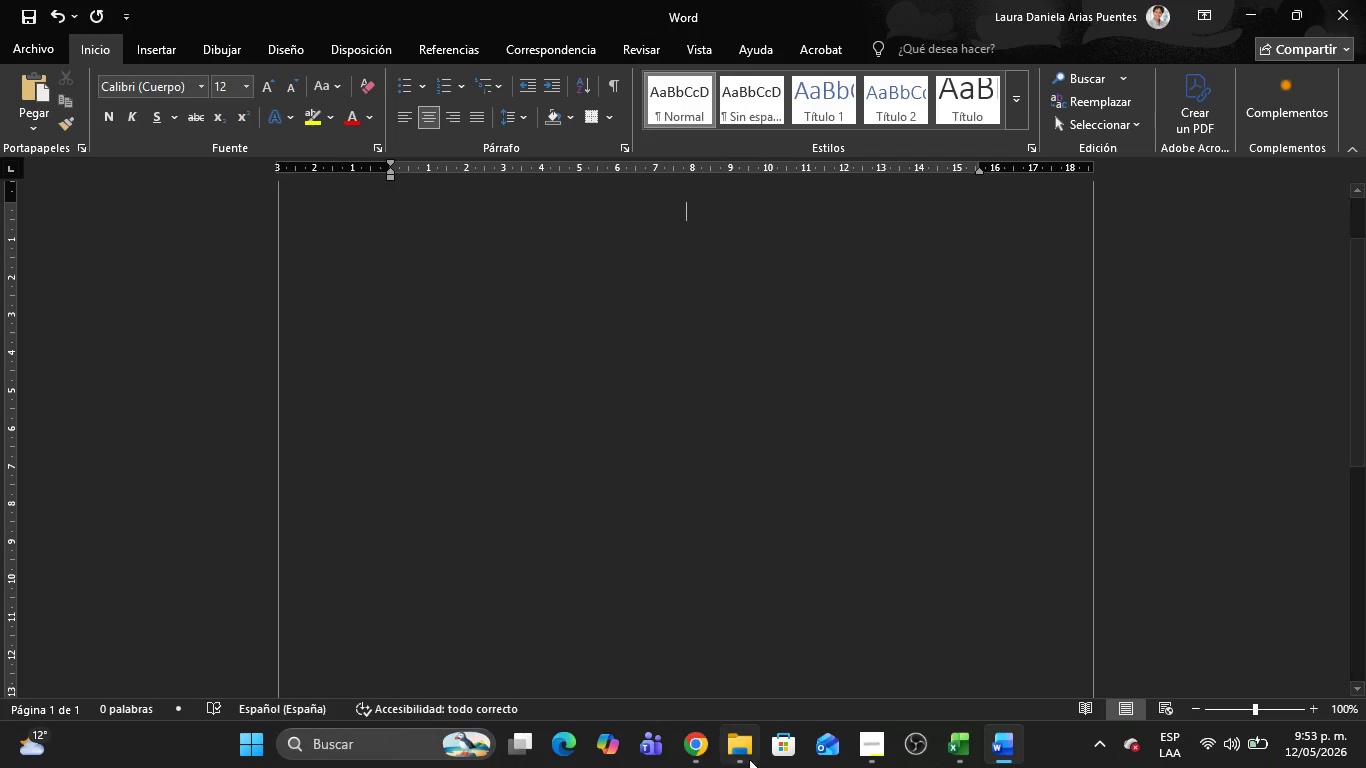 
left_click([730, 757])
 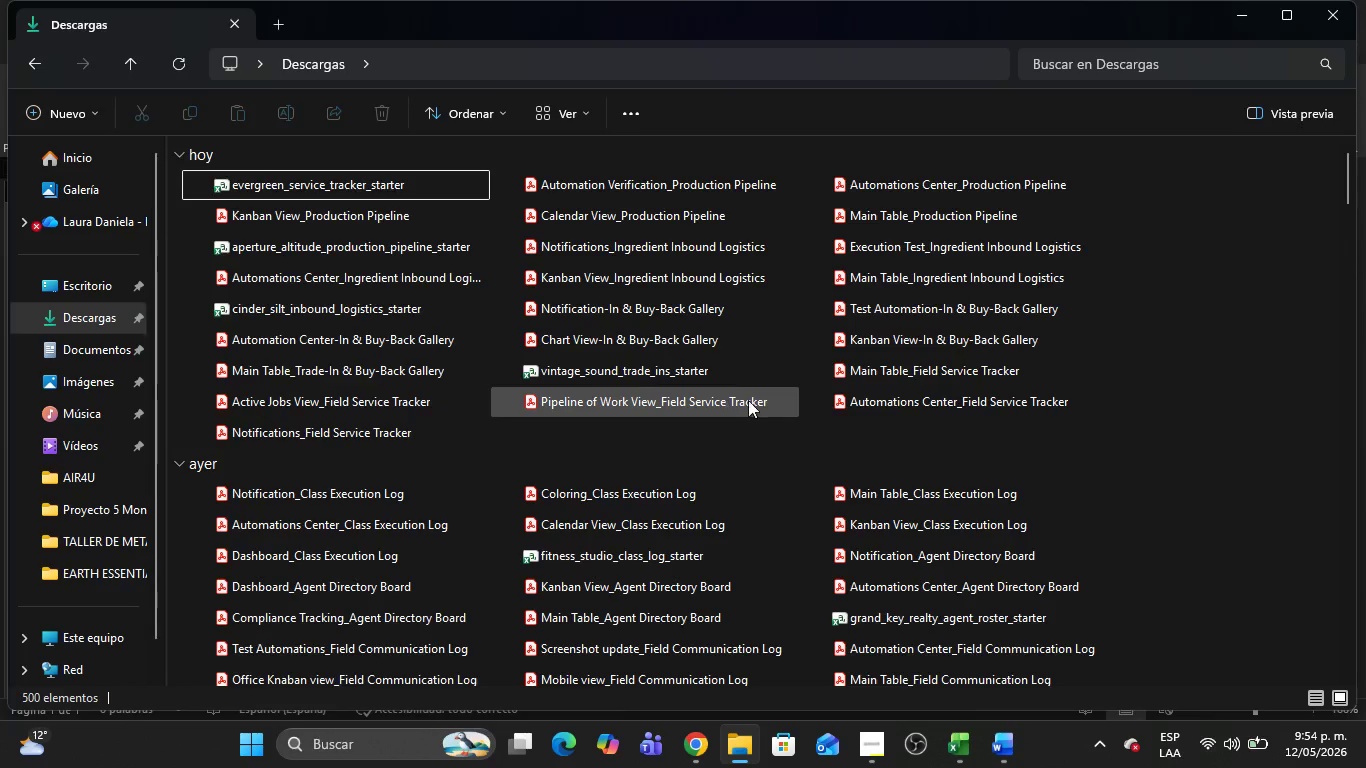 
wait(5.71)
 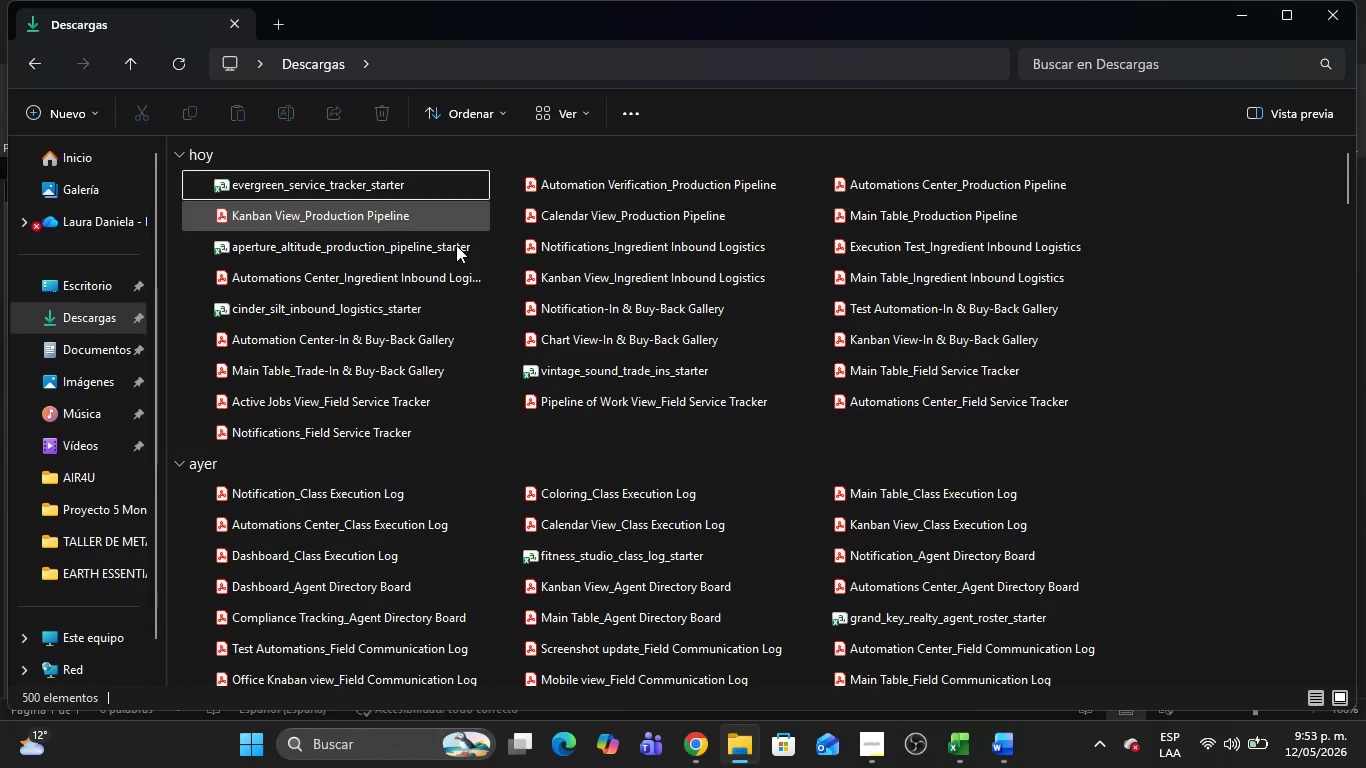 
mouse_move([761, 401])
 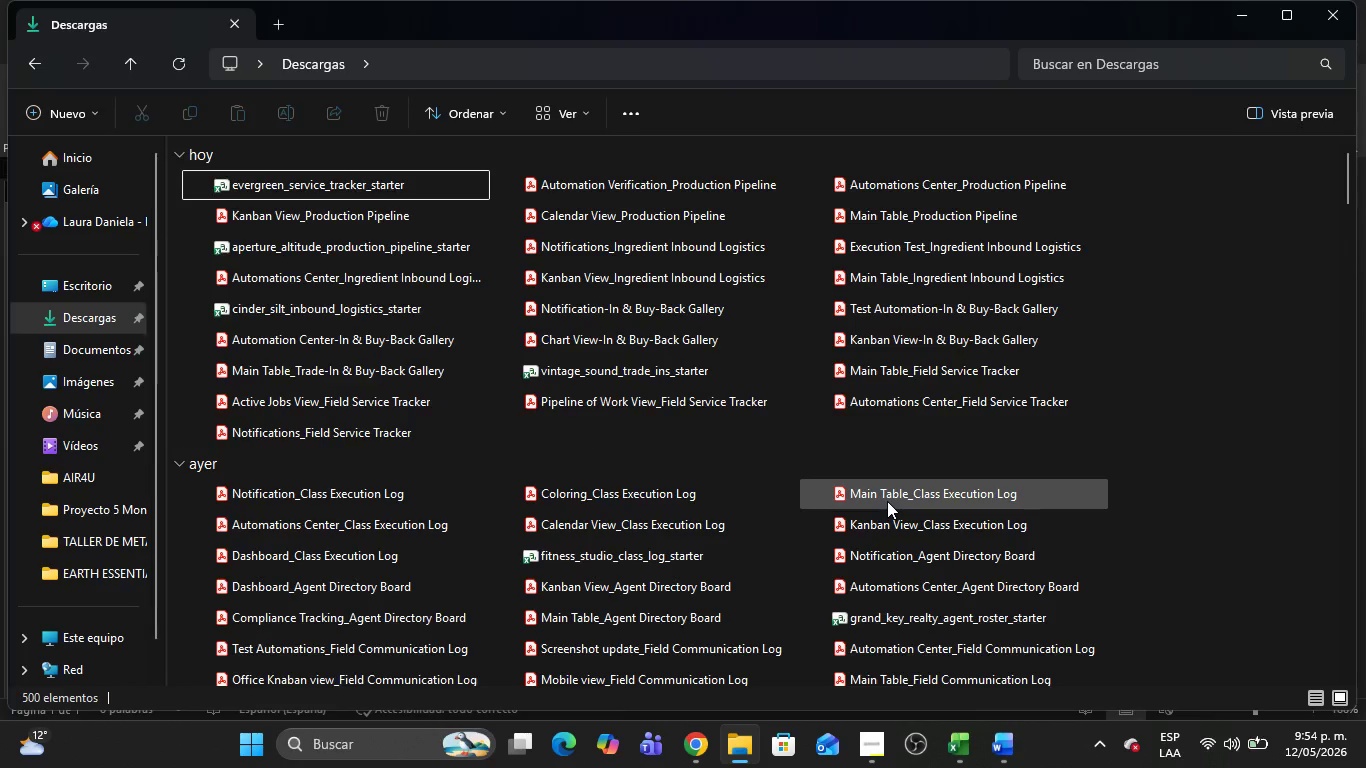 
key(Alt+Tab)
 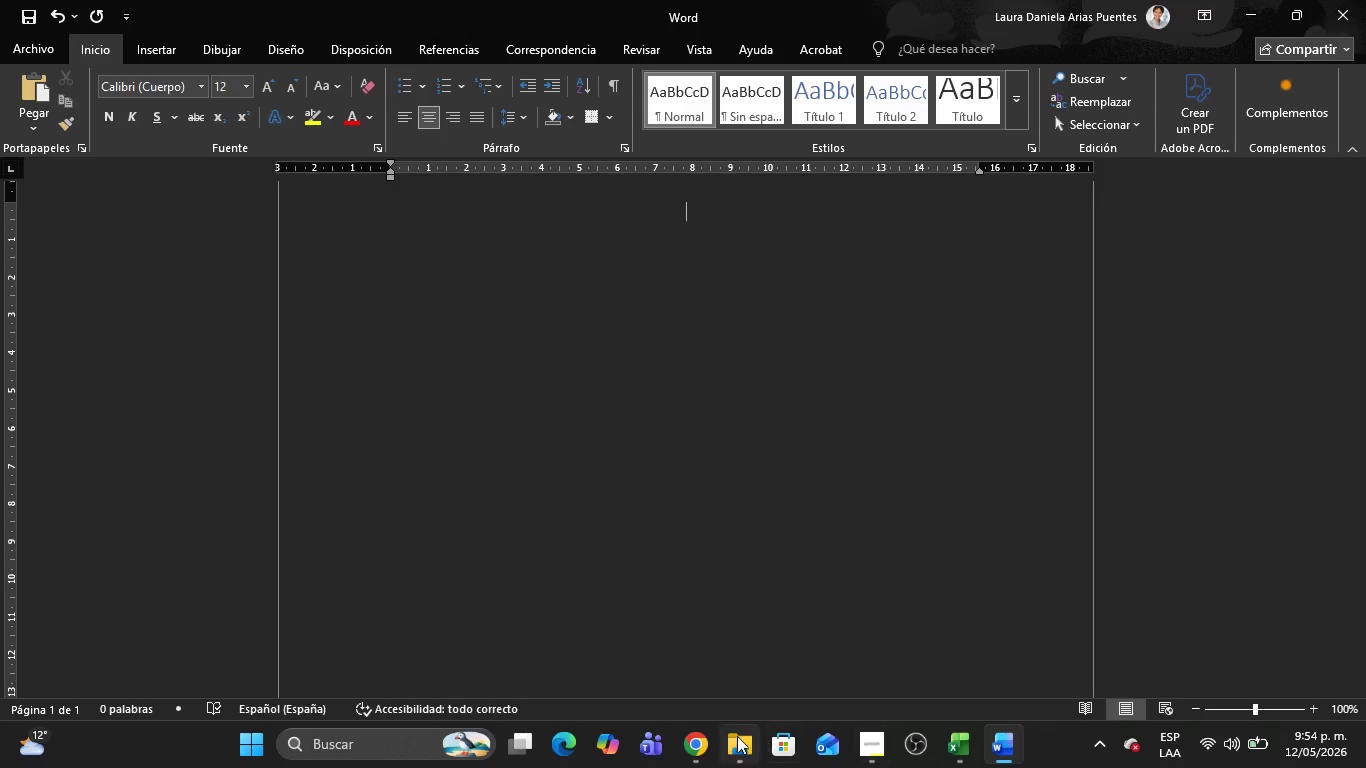 
left_click([709, 745])
 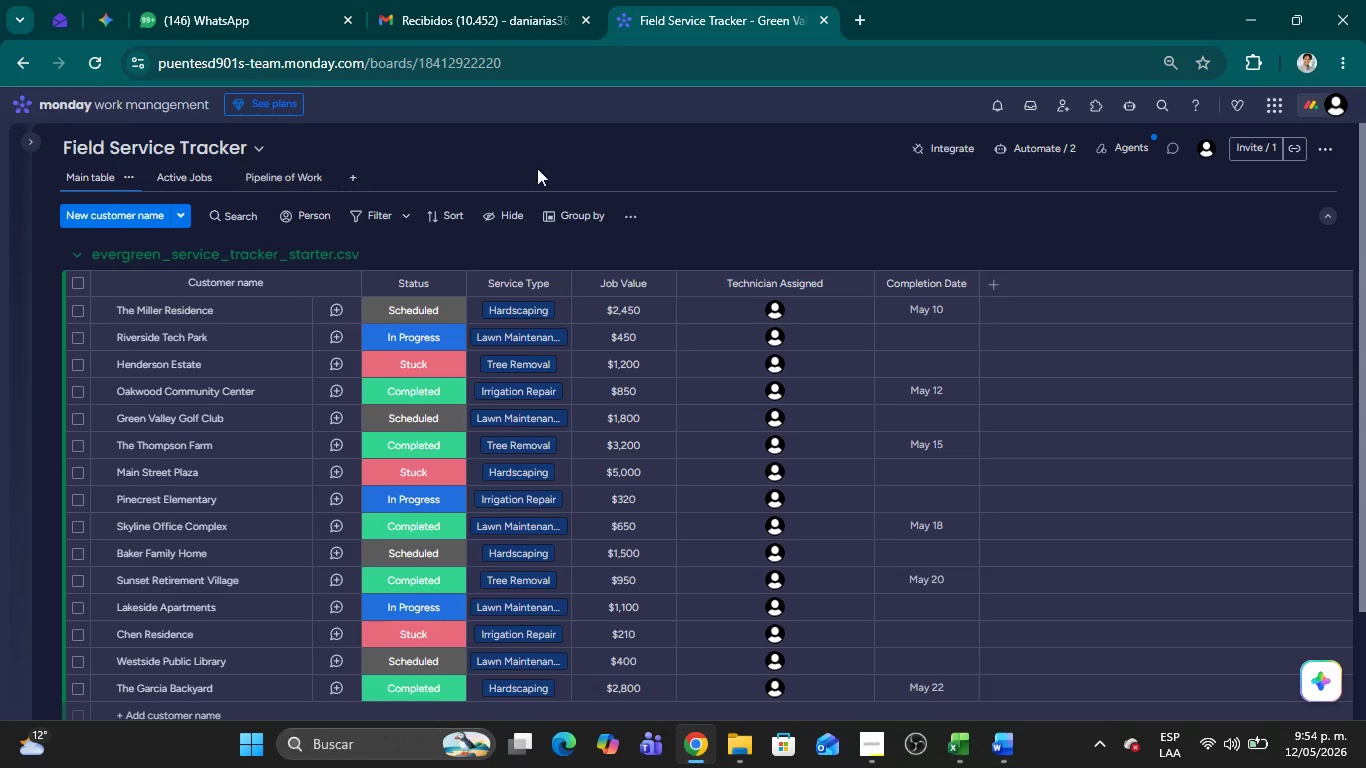 
wait(8.75)
 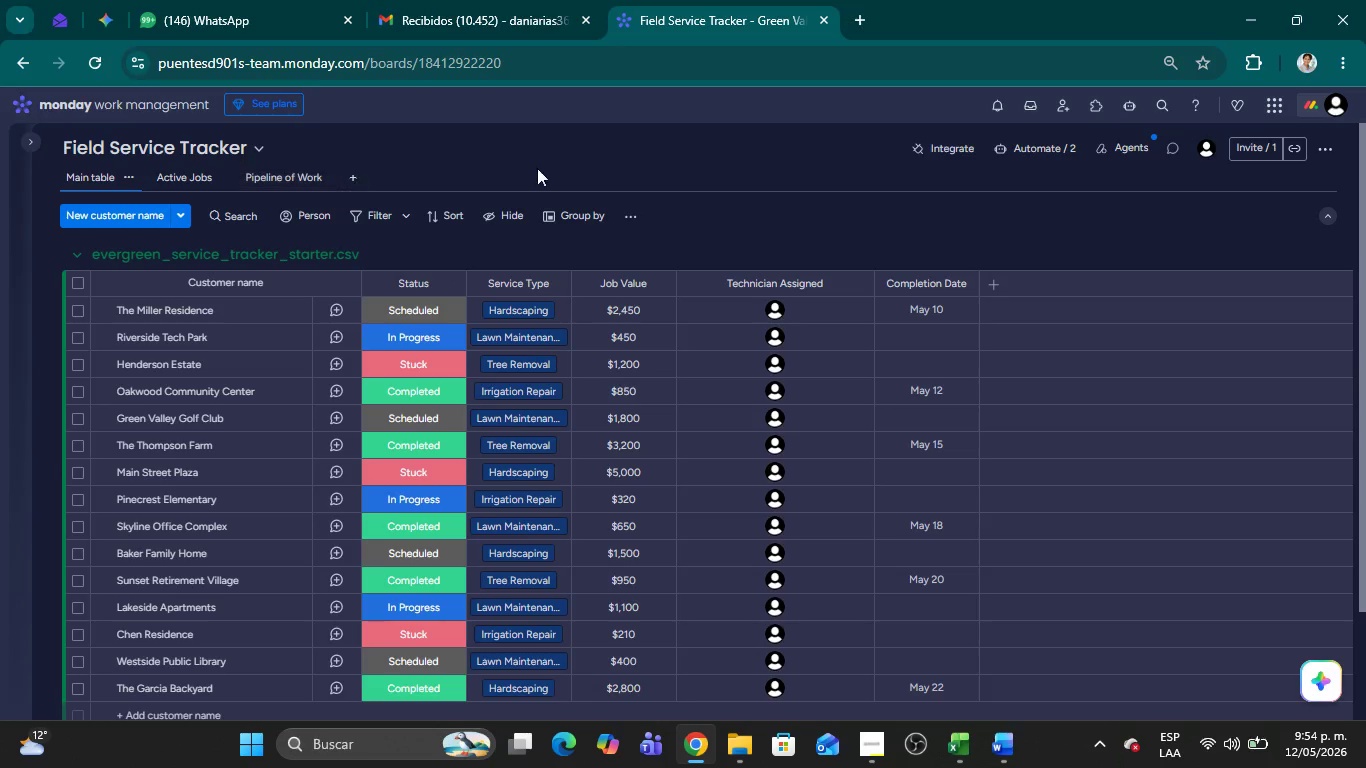 
left_click([917, 735])
 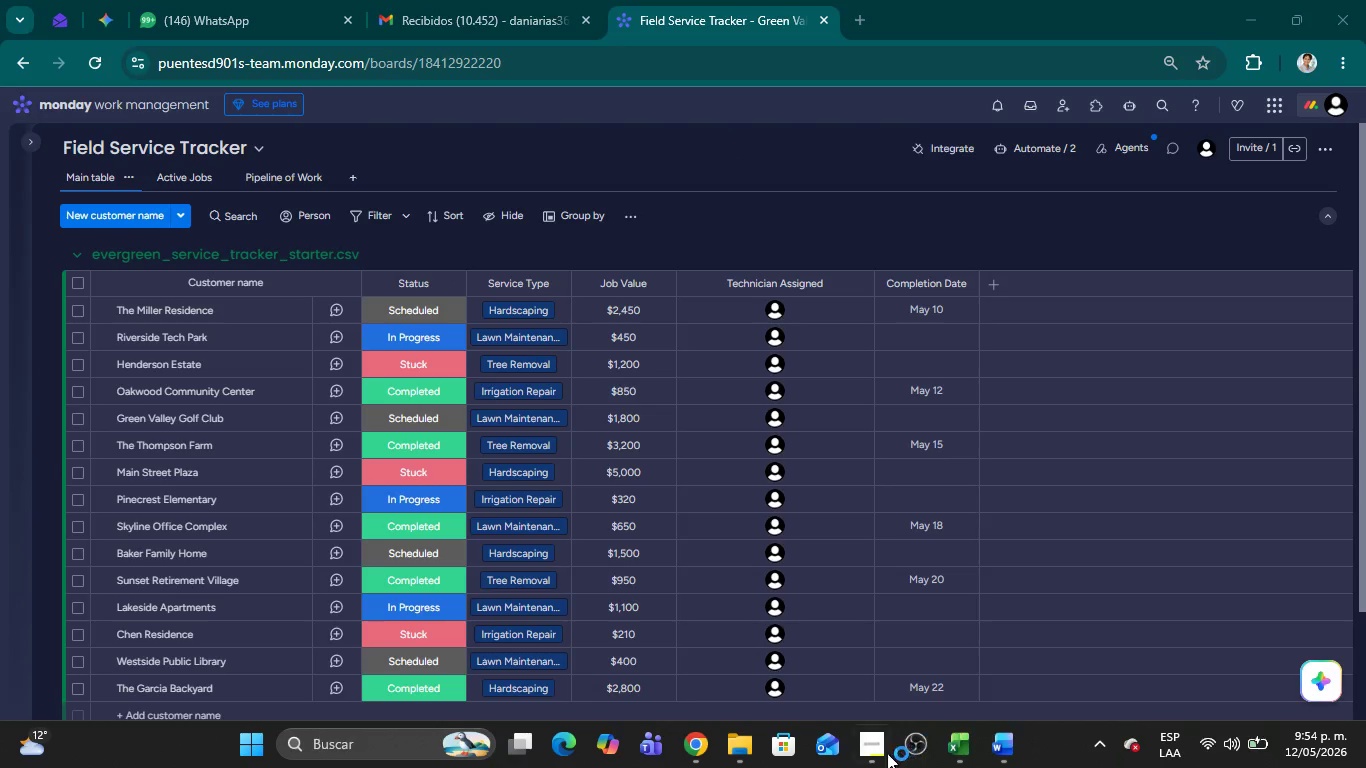 
left_click([881, 755])